 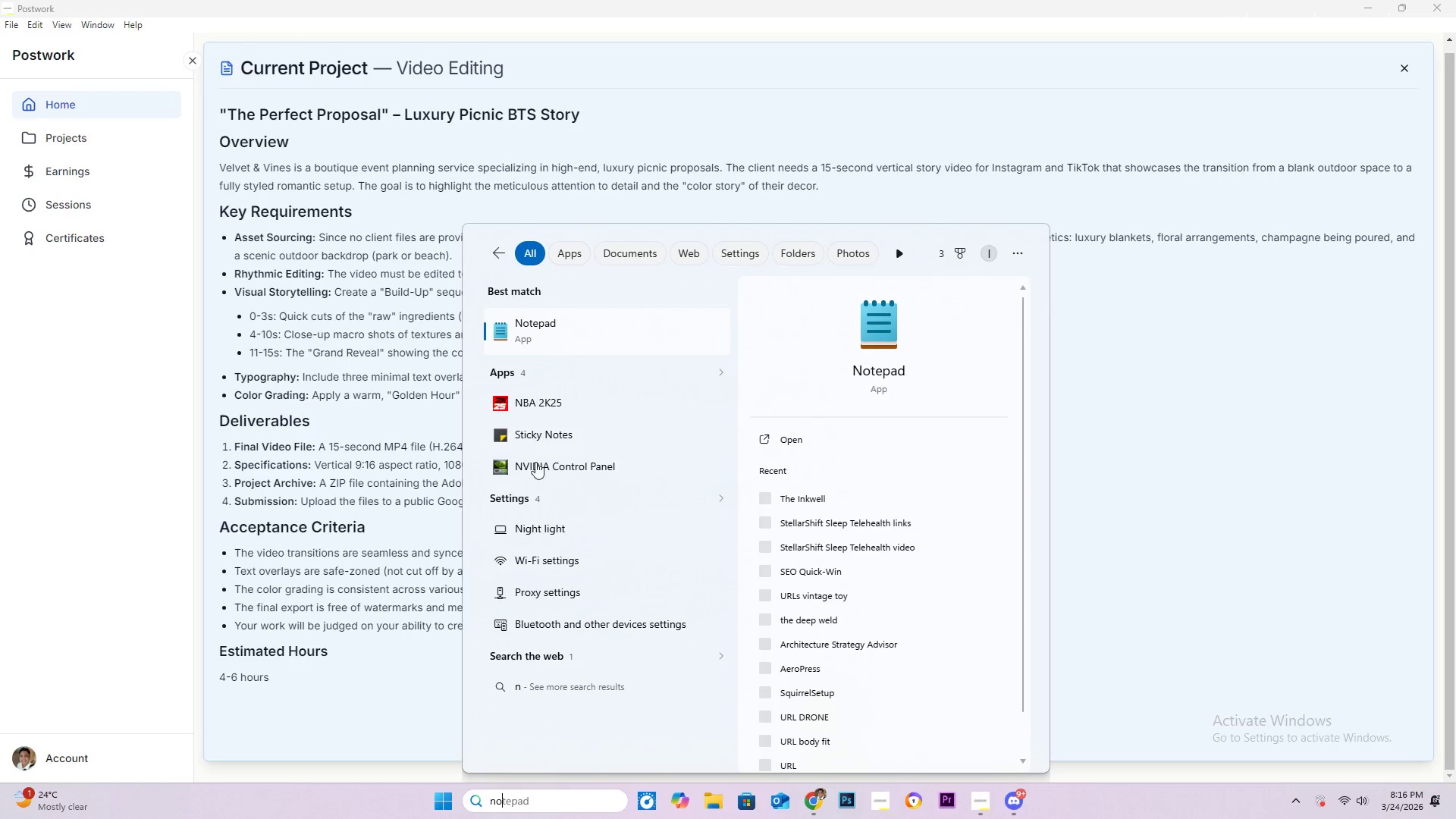 
left_click([609, 325])
 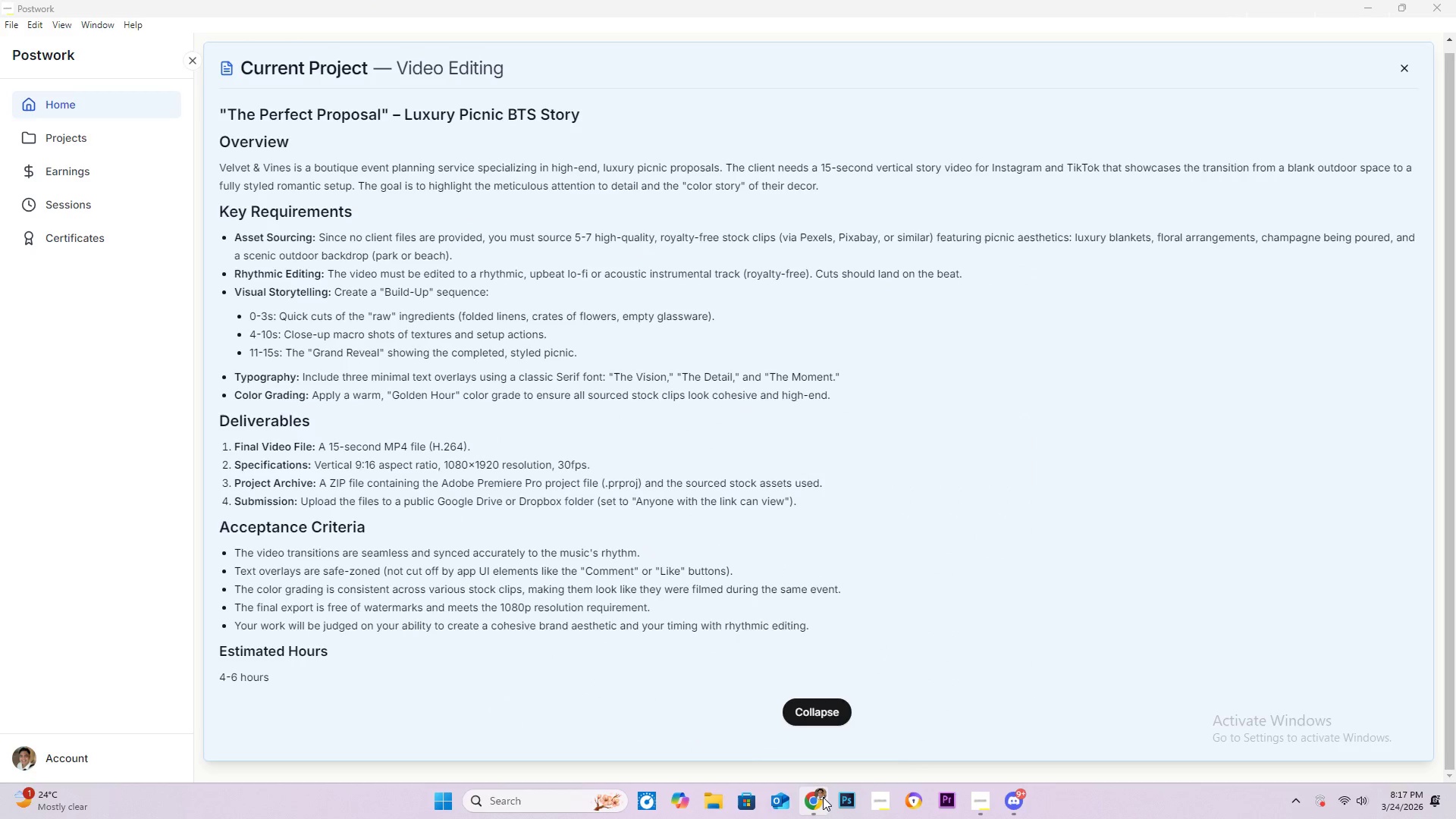 
left_click([823, 797])
 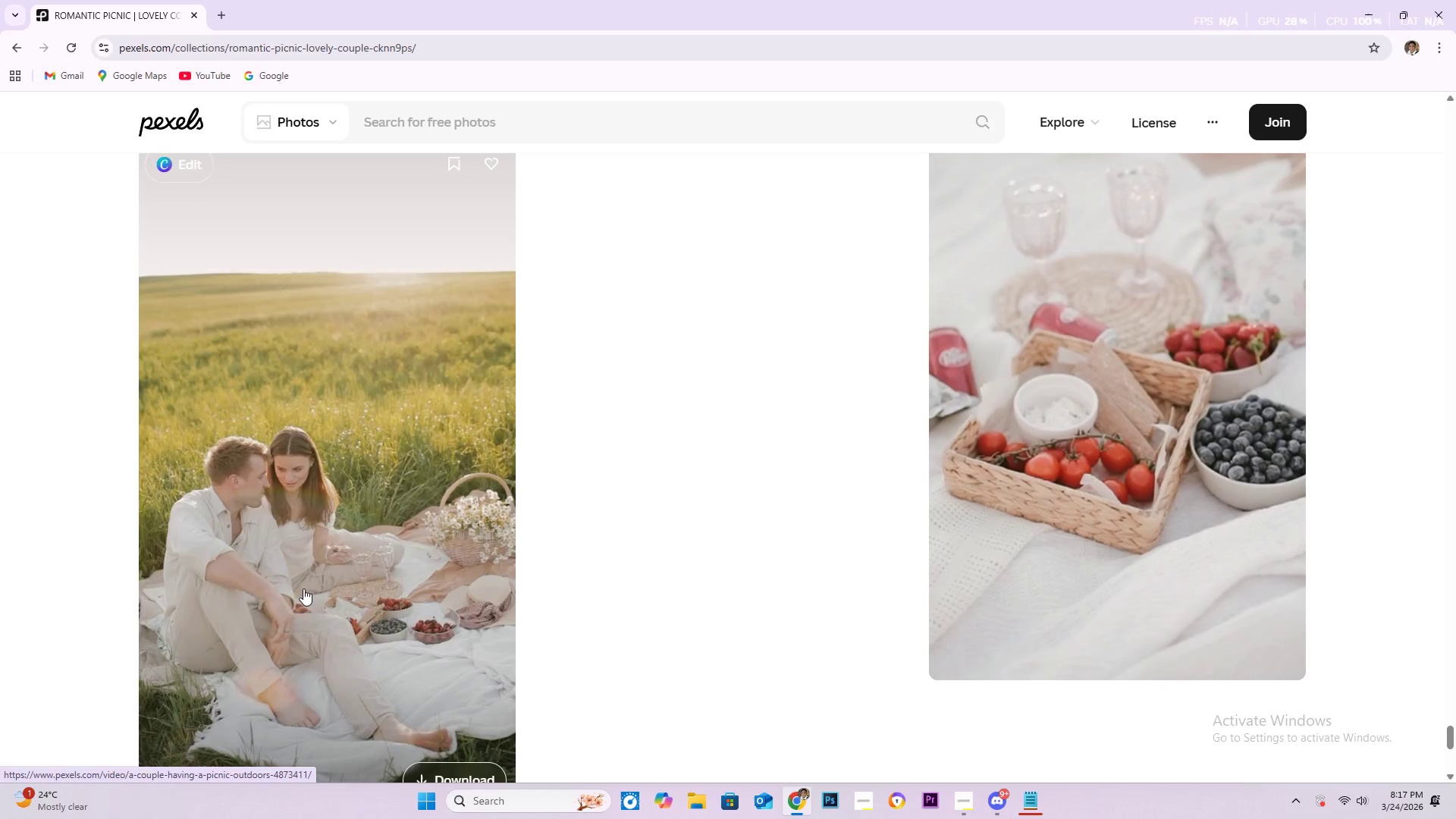 
scroll: coordinate [883, 491], scroll_direction: down, amount: 1.0
 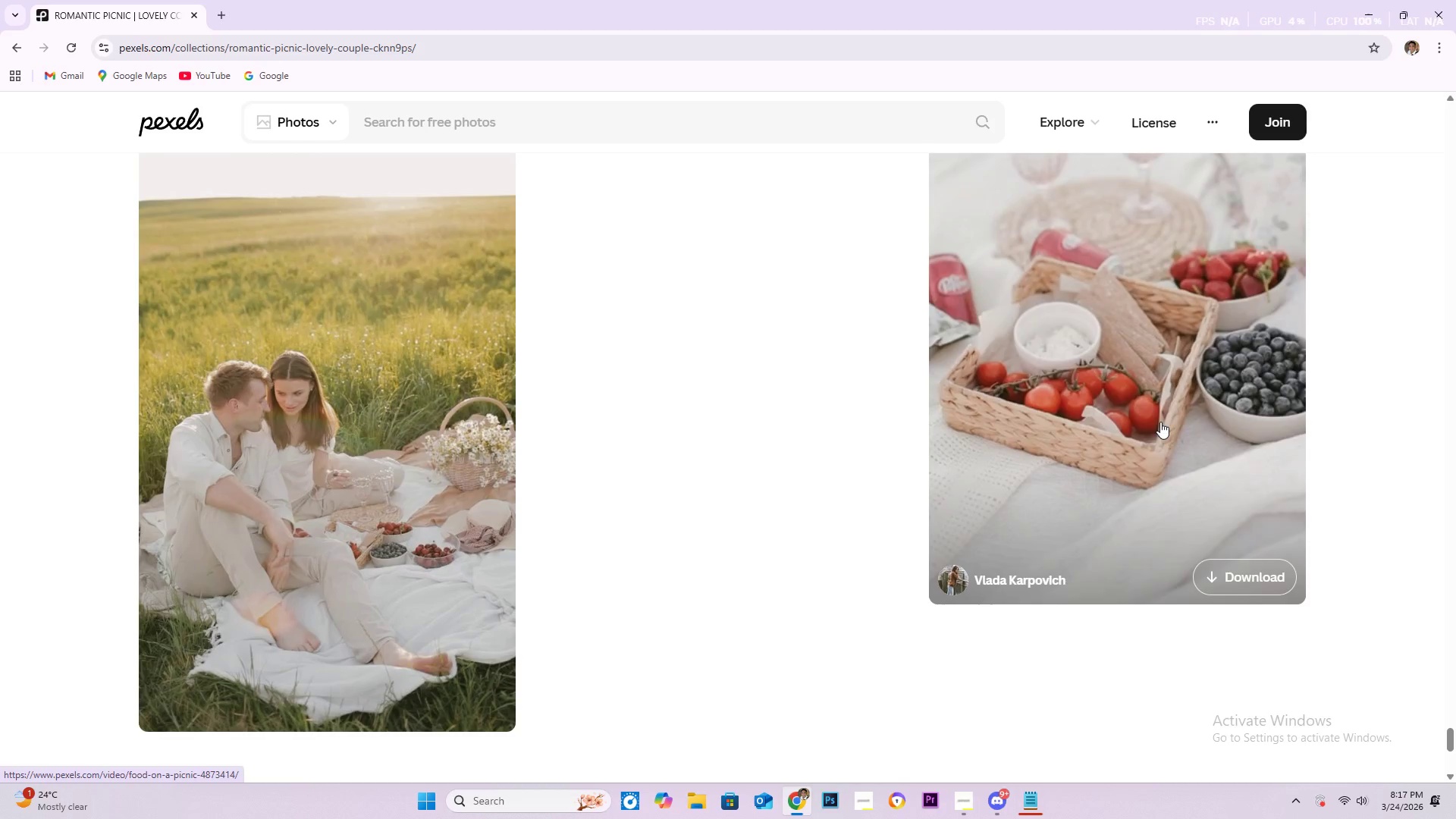 
left_click([1163, 390])
 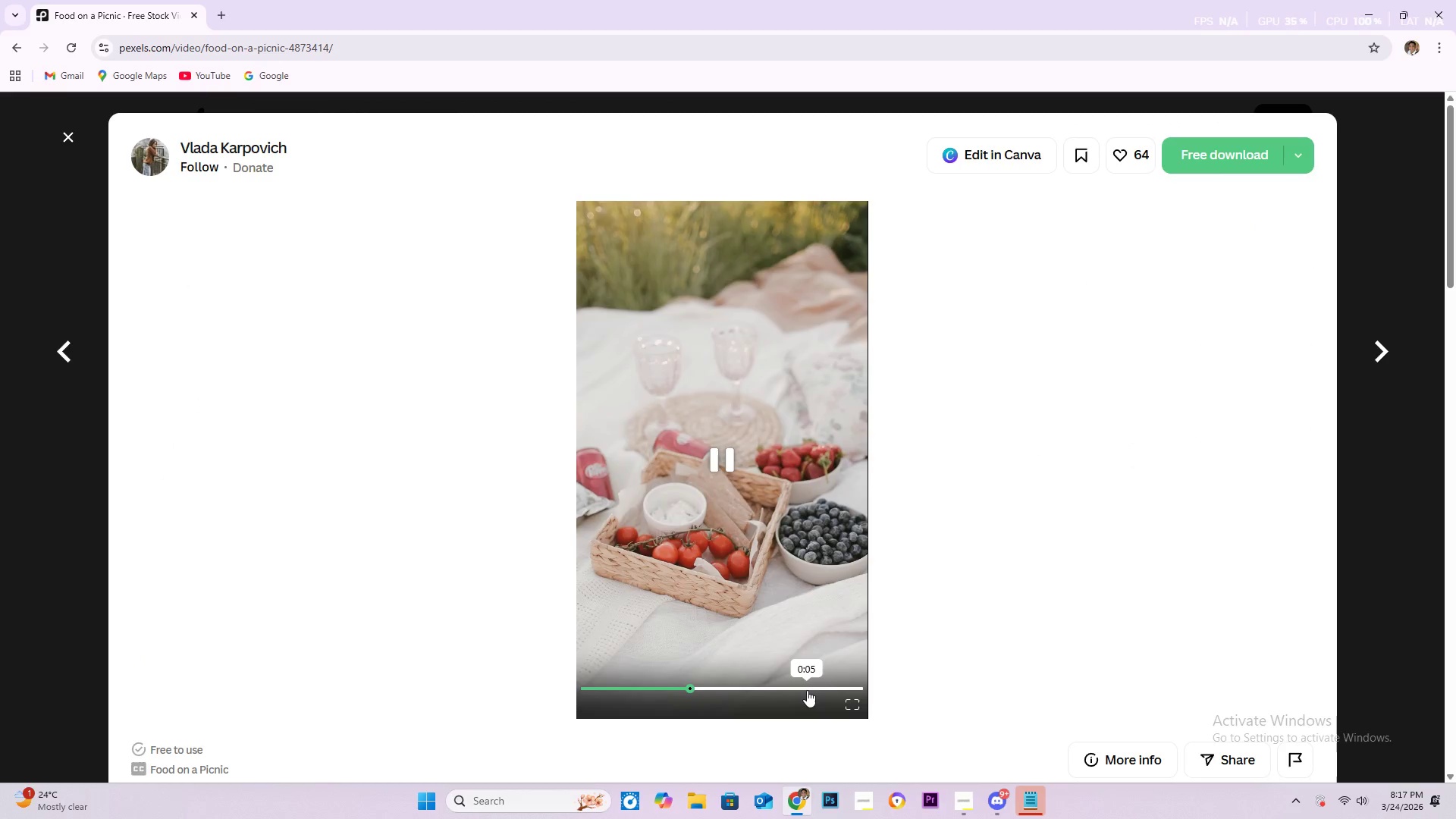 
wait(7.64)
 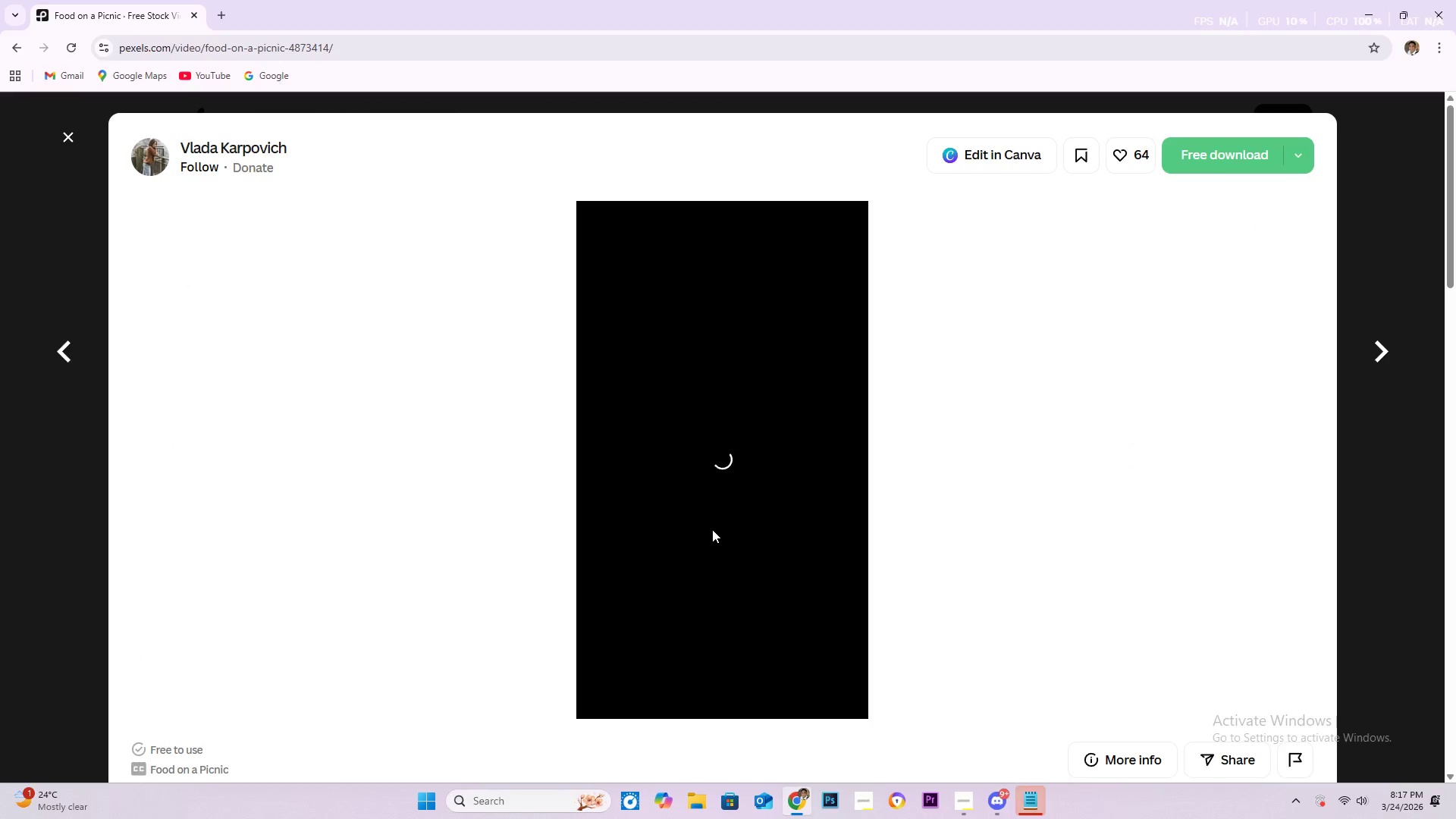 
left_click([1225, 168])
 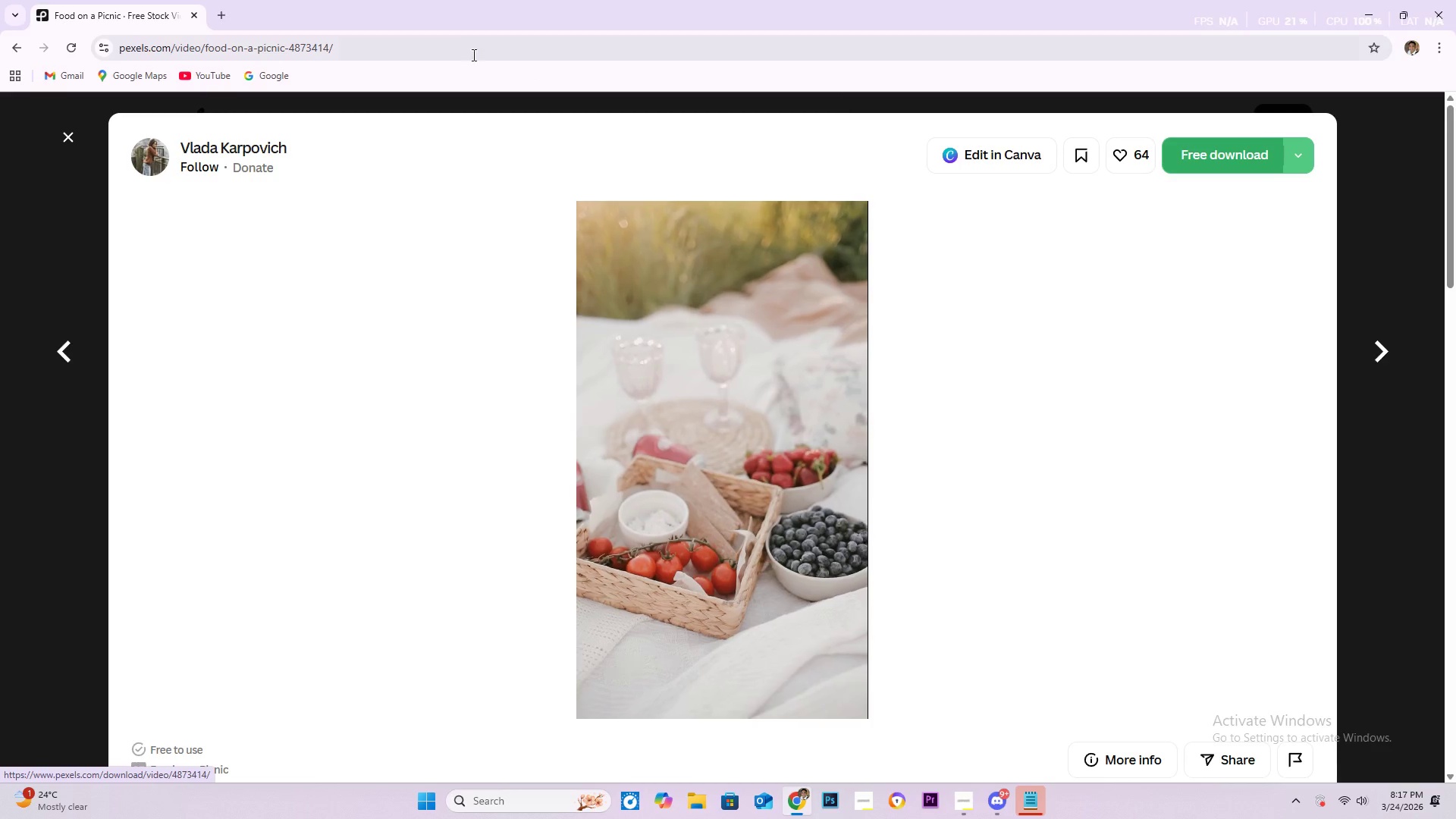 
left_click([472, 49])
 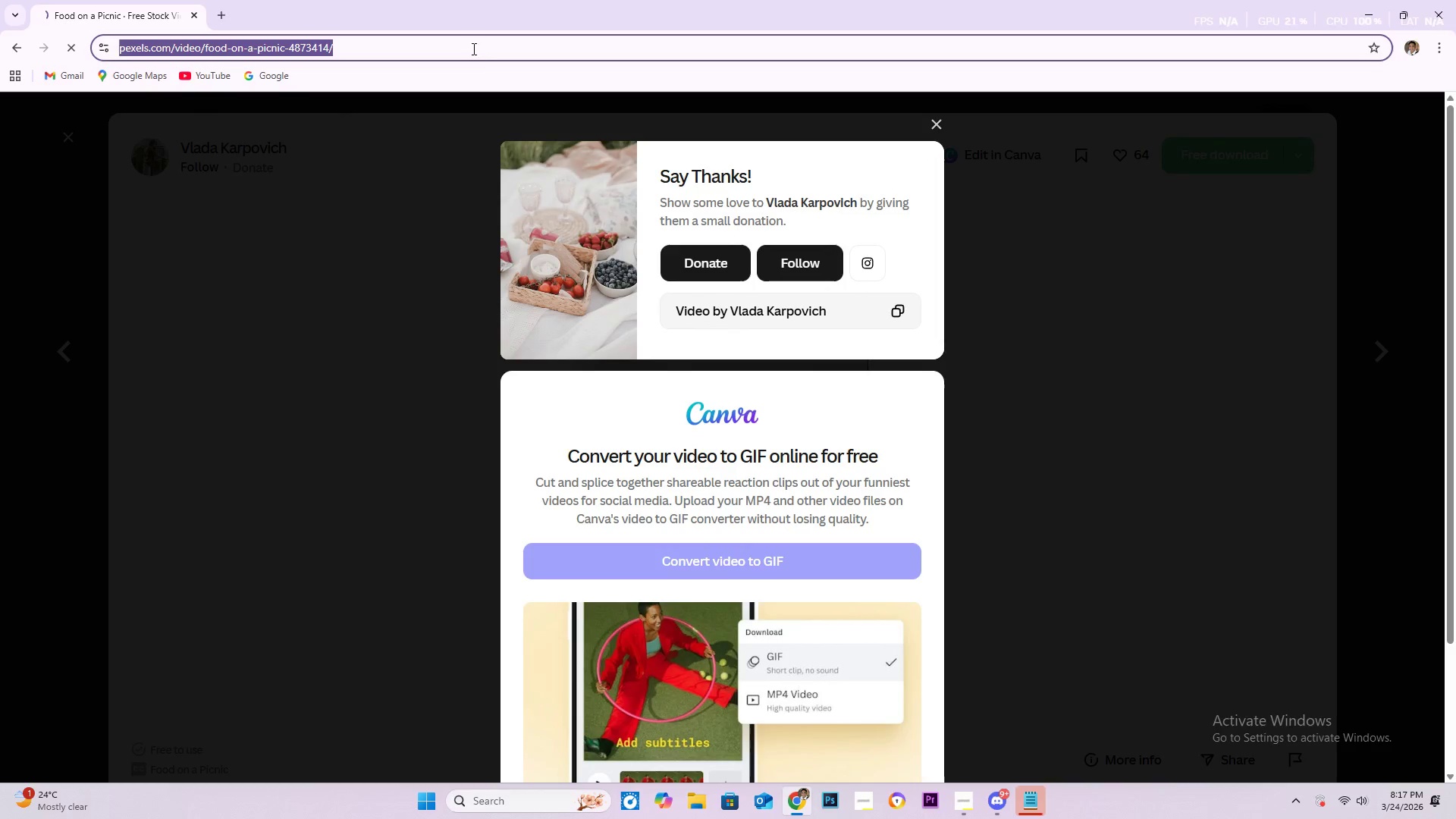 
key(Control+C)
 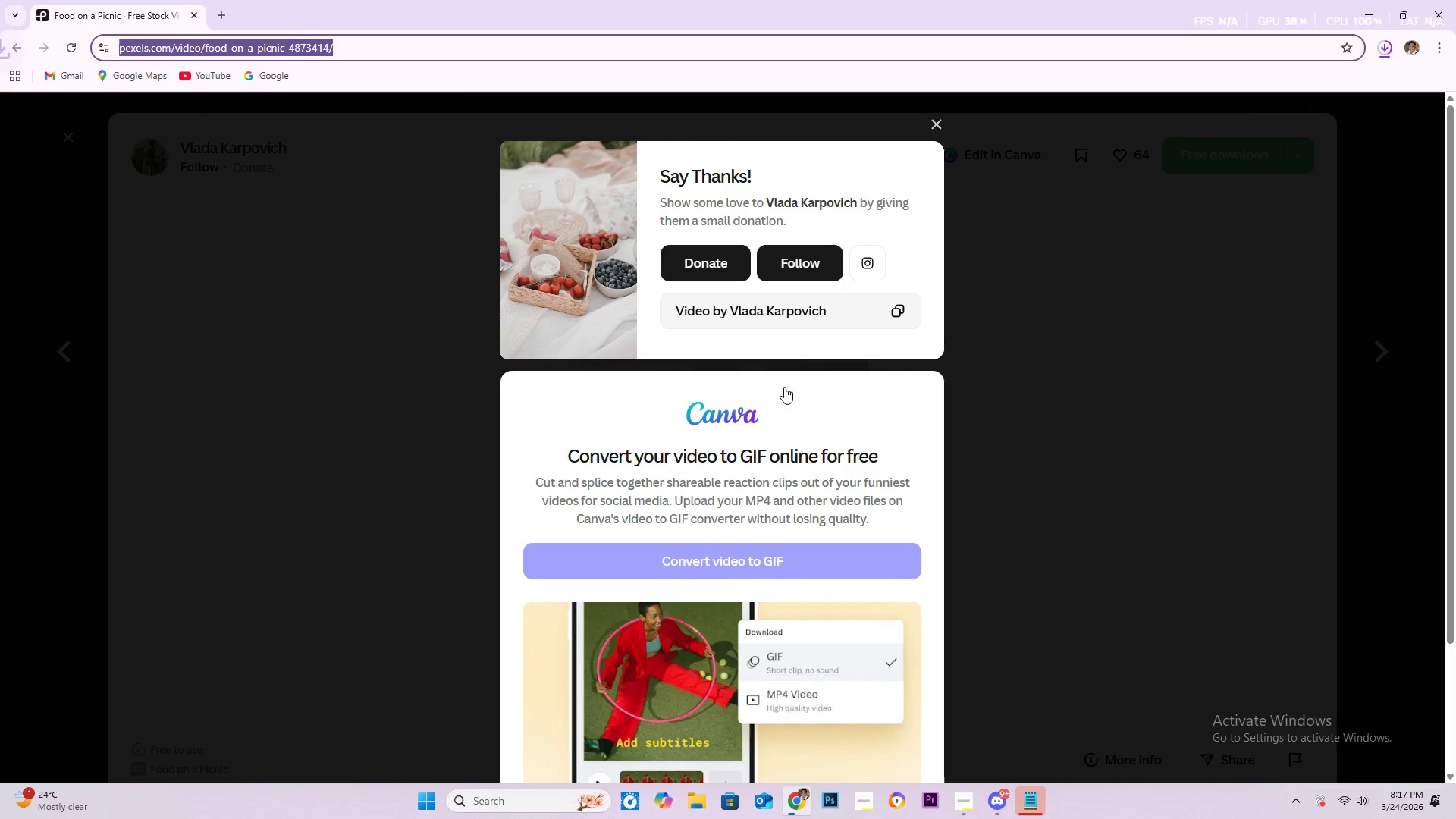 
key(Alt+Tab)
 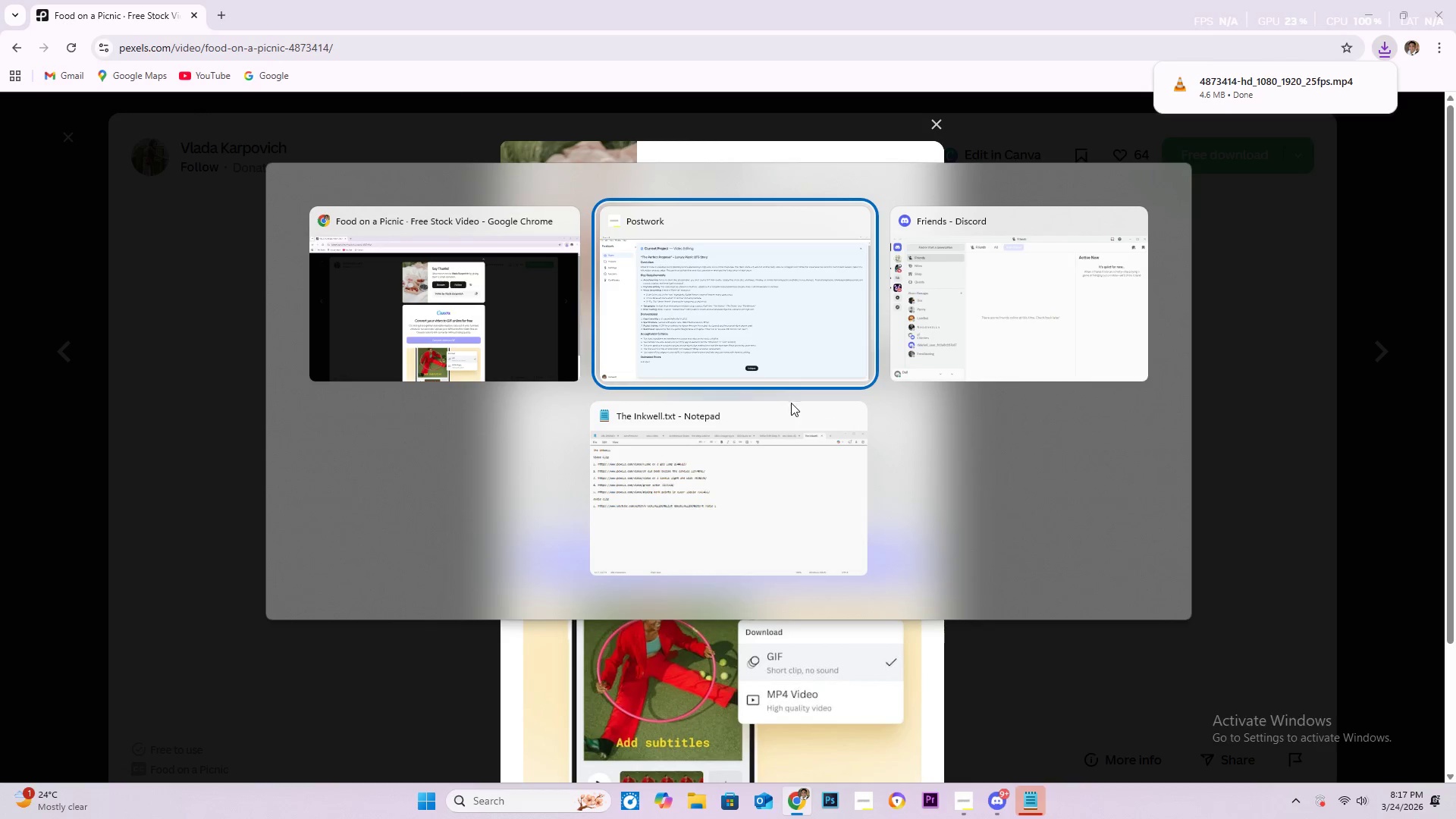 
key(Alt+Tab)
 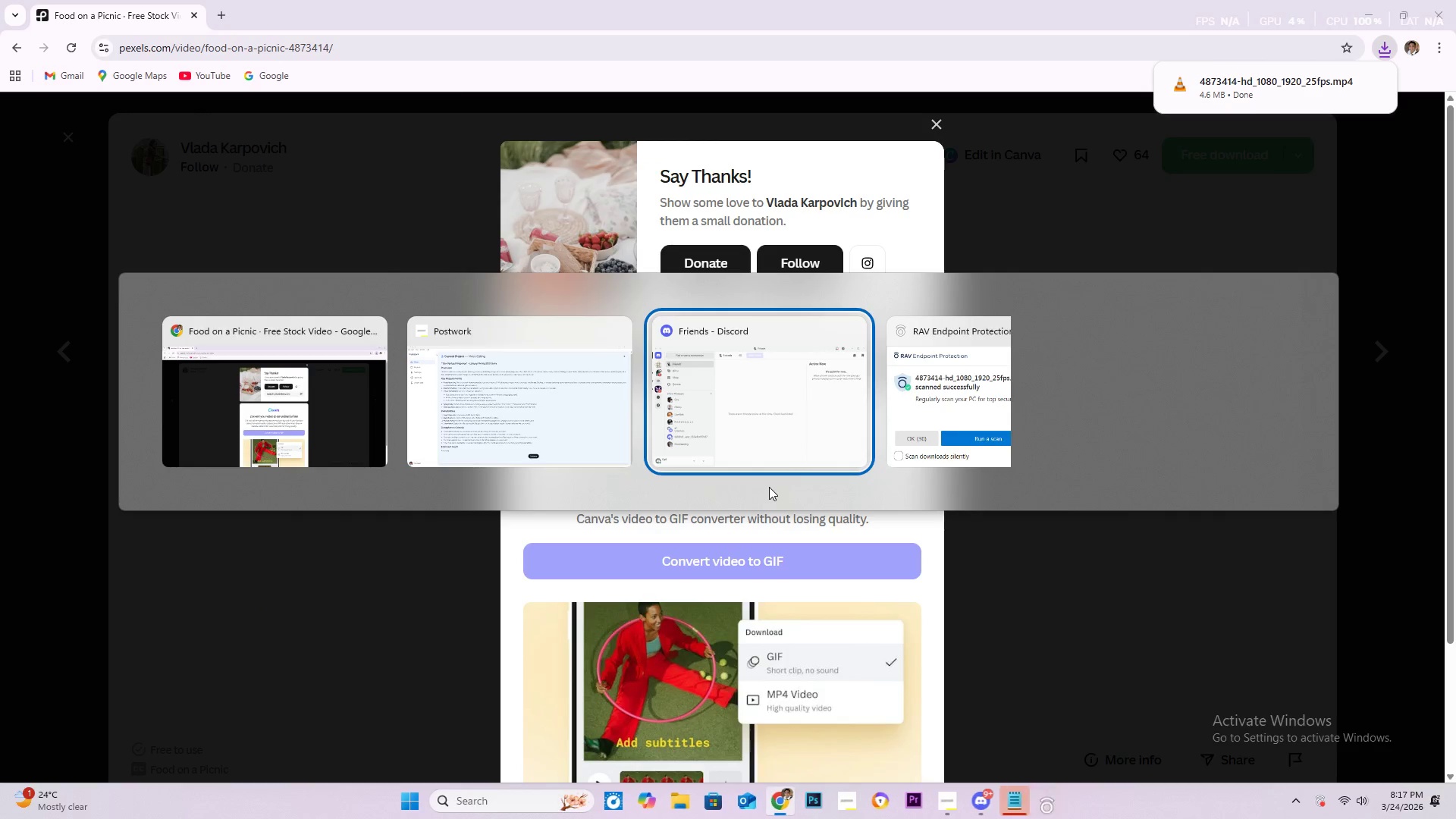 
key(Alt+Tab)
 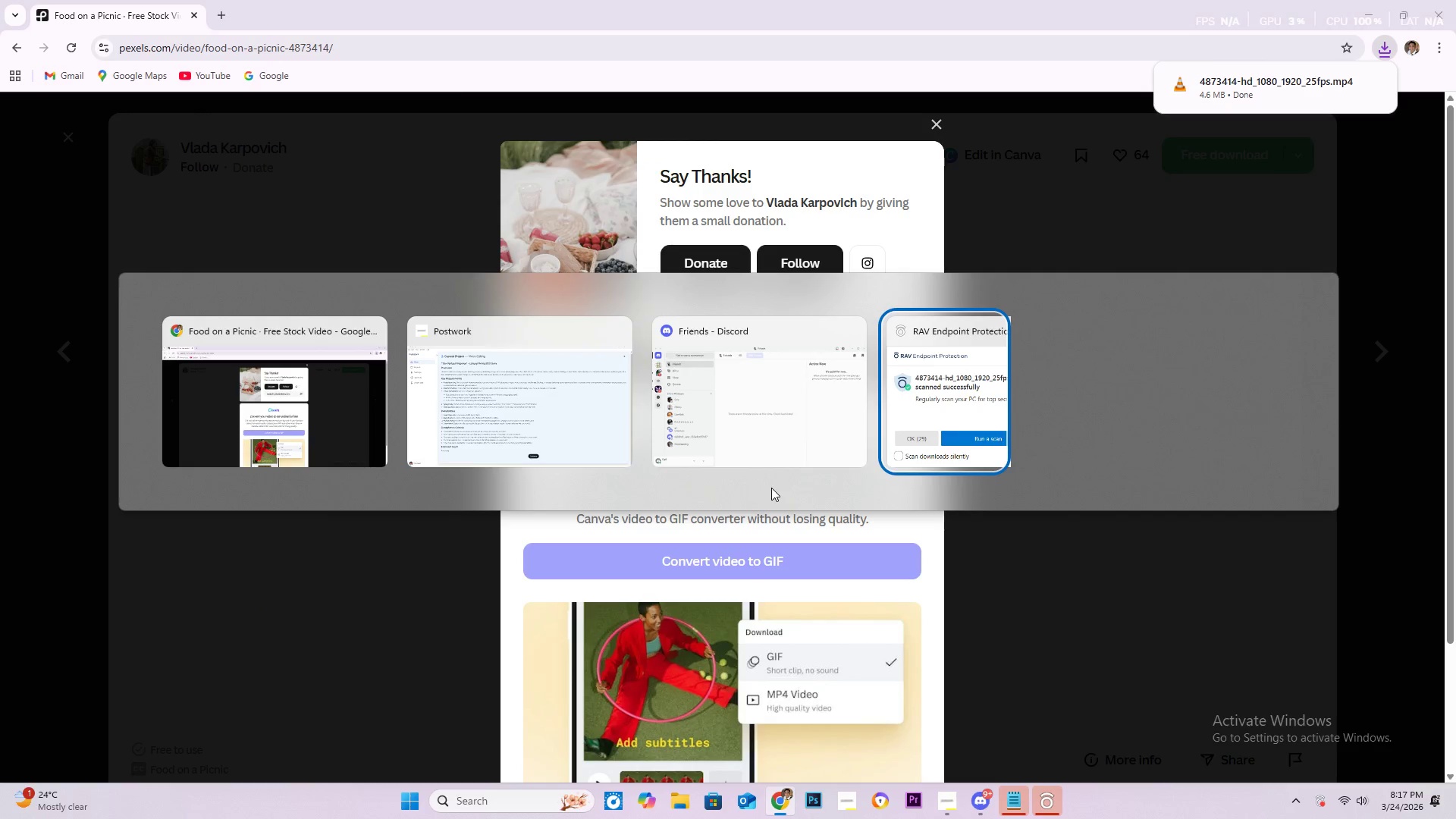 
key(Alt+Tab)
 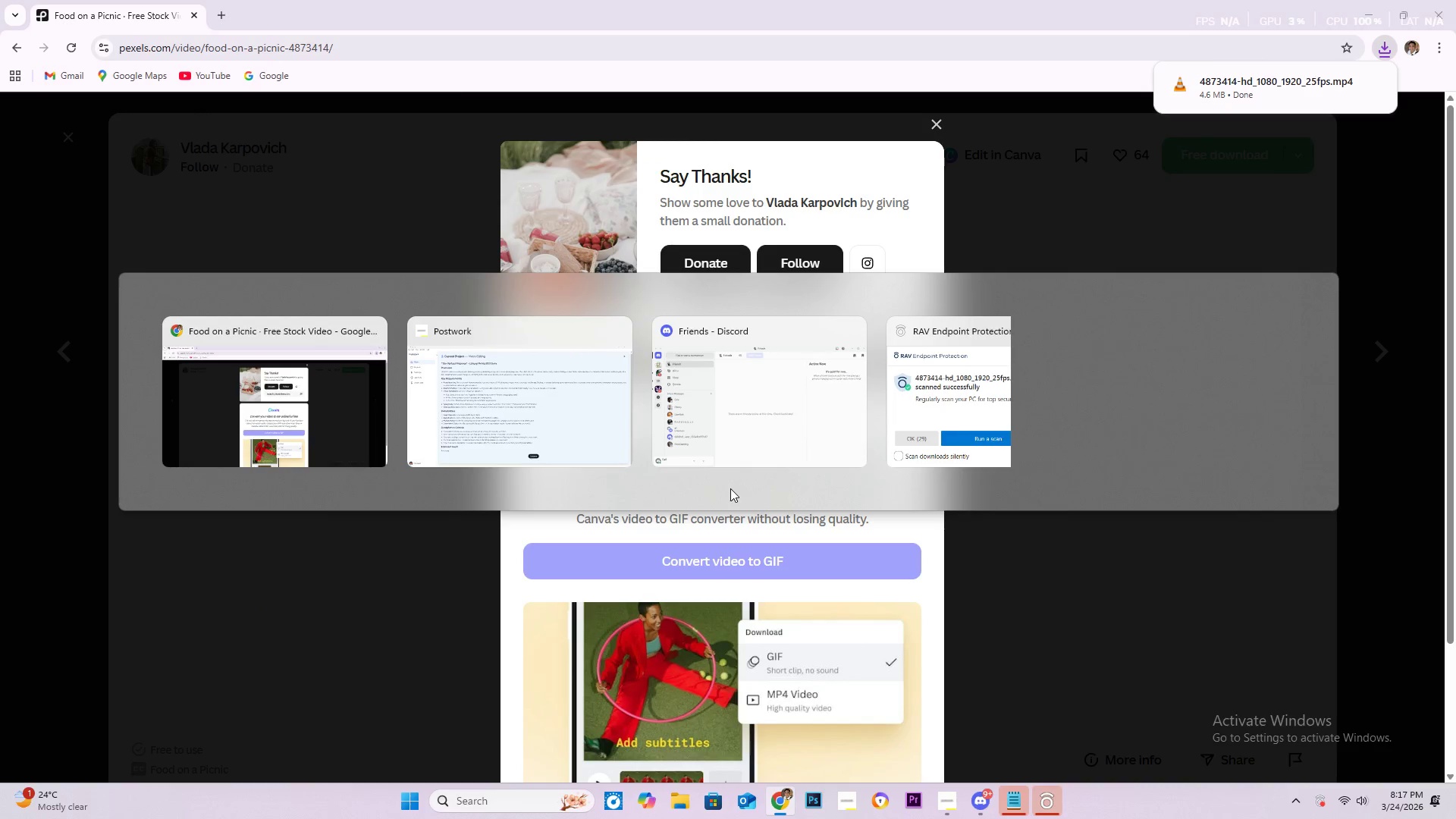 
key(Alt+Tab)
 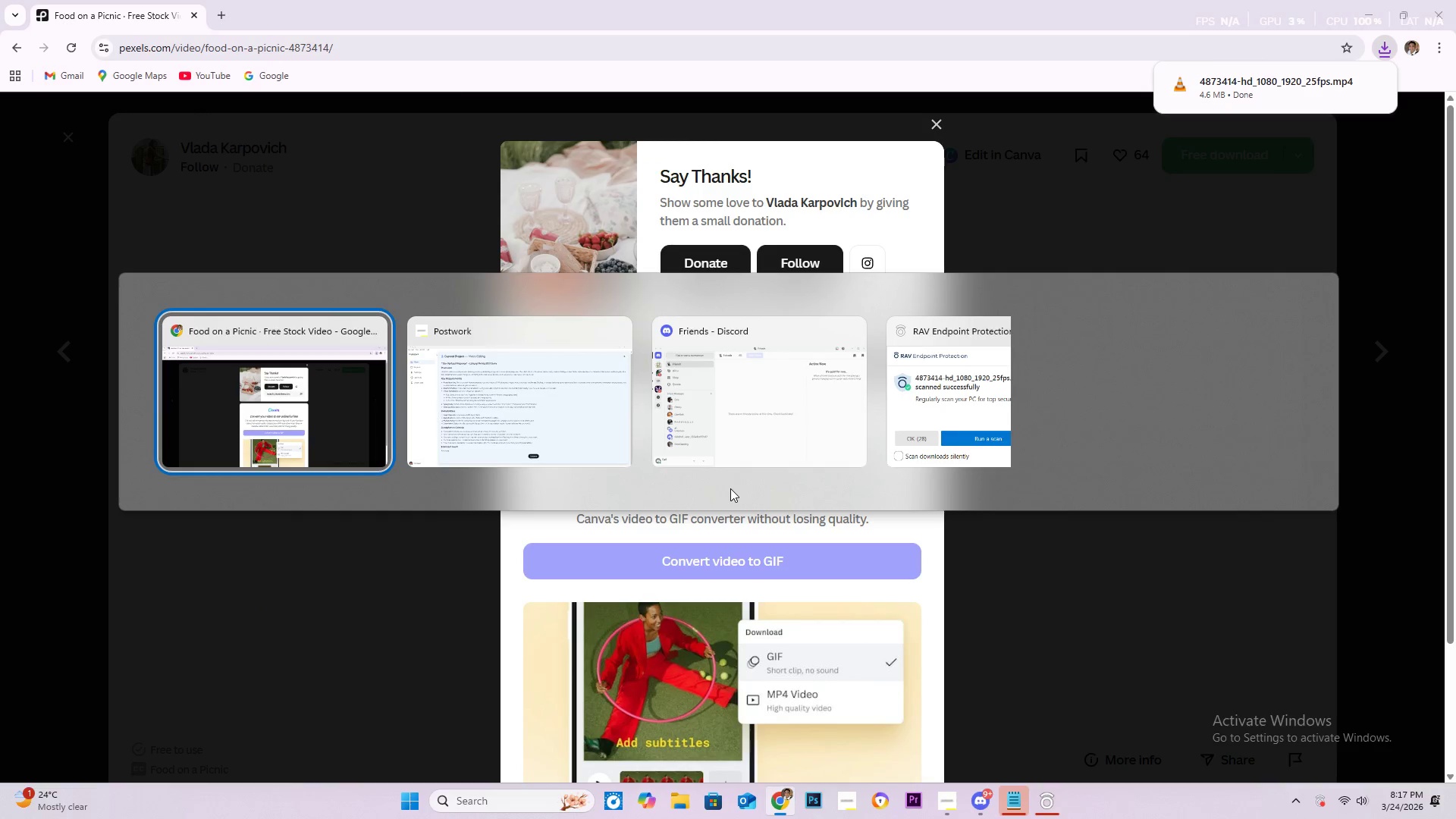 
key(Alt+Tab)
 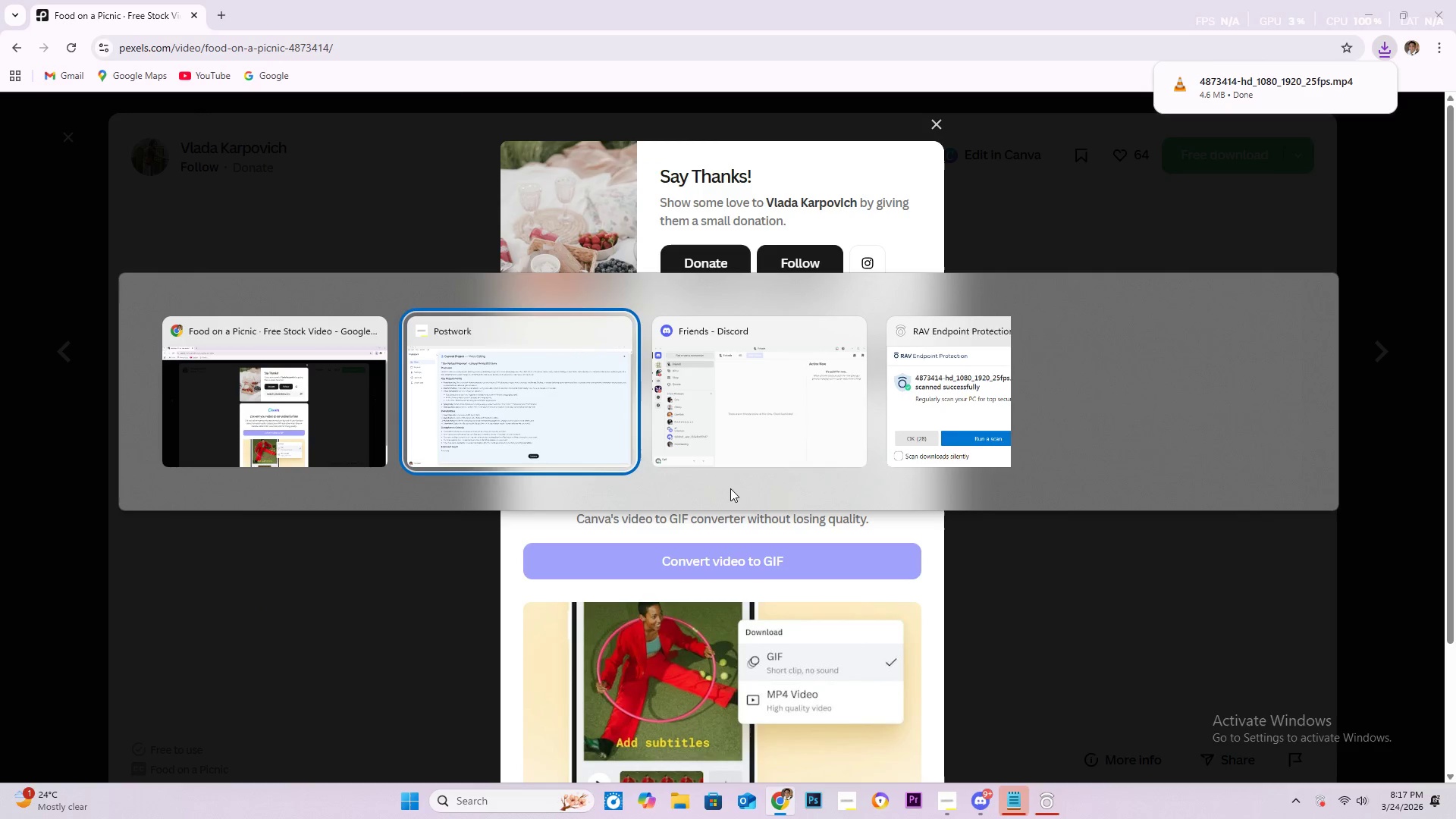 
key(Alt+Tab)
 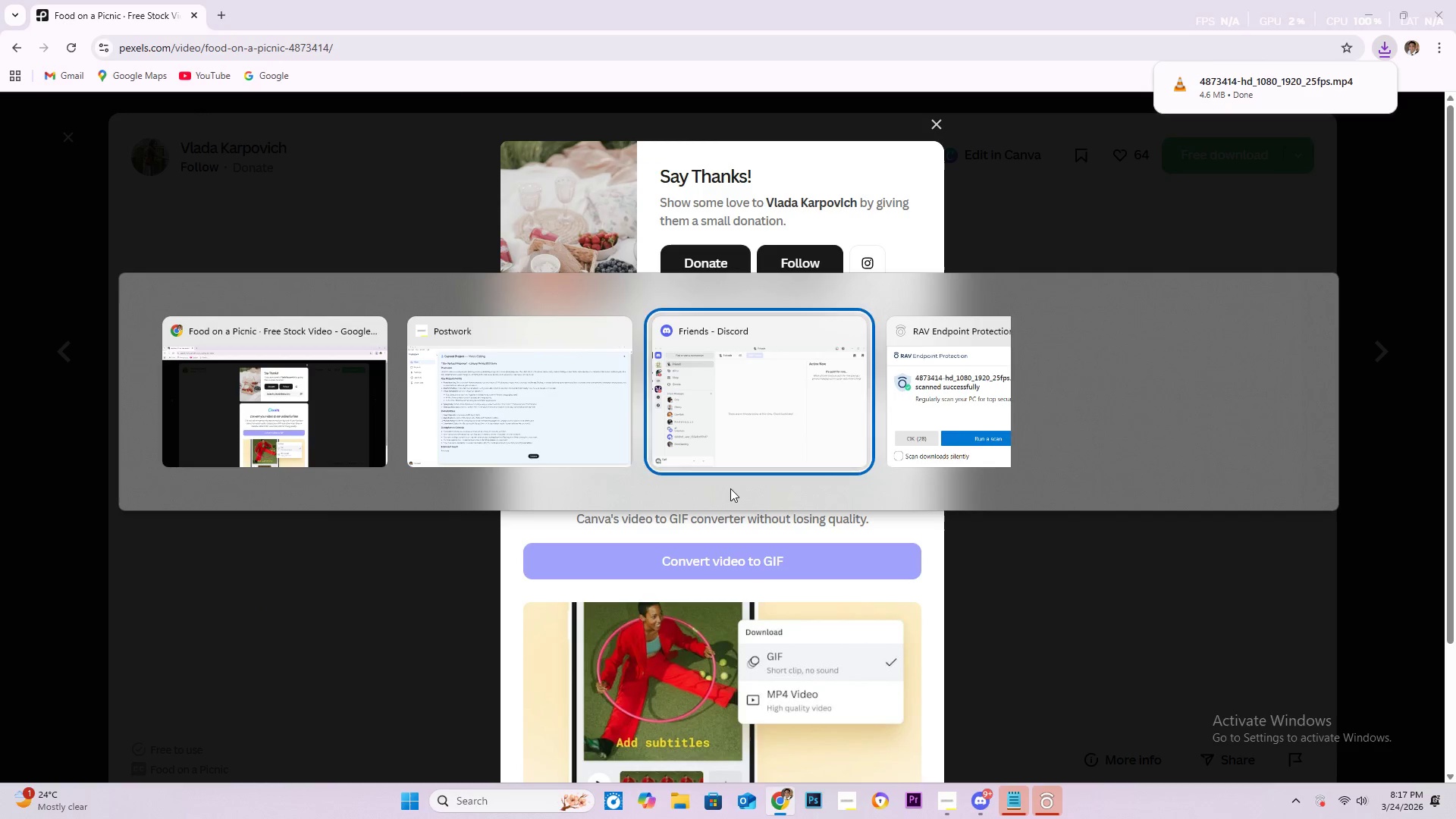 
key(Alt+Tab)
 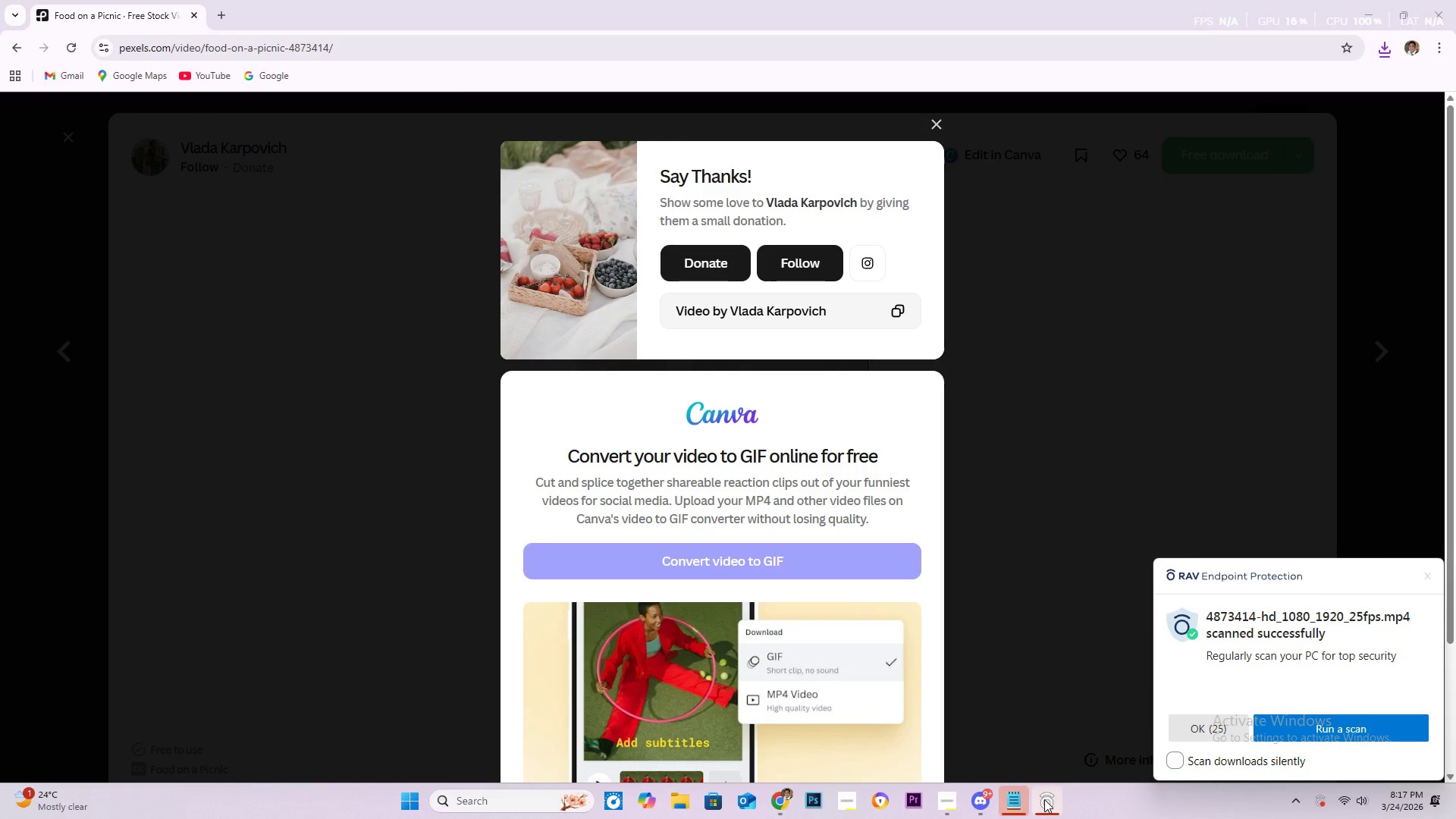 
left_click([1090, 672])
 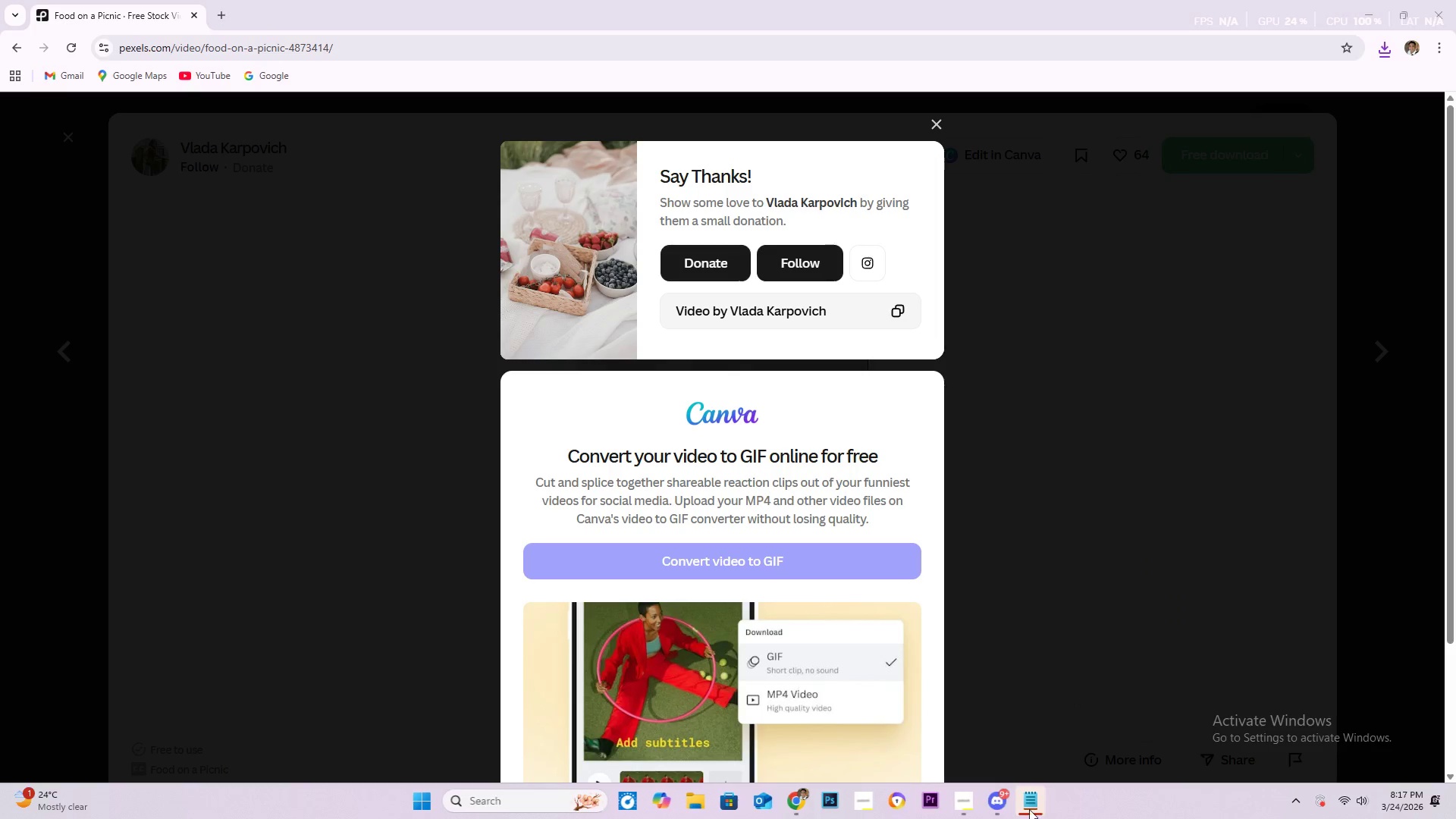 
left_click([1035, 807])
 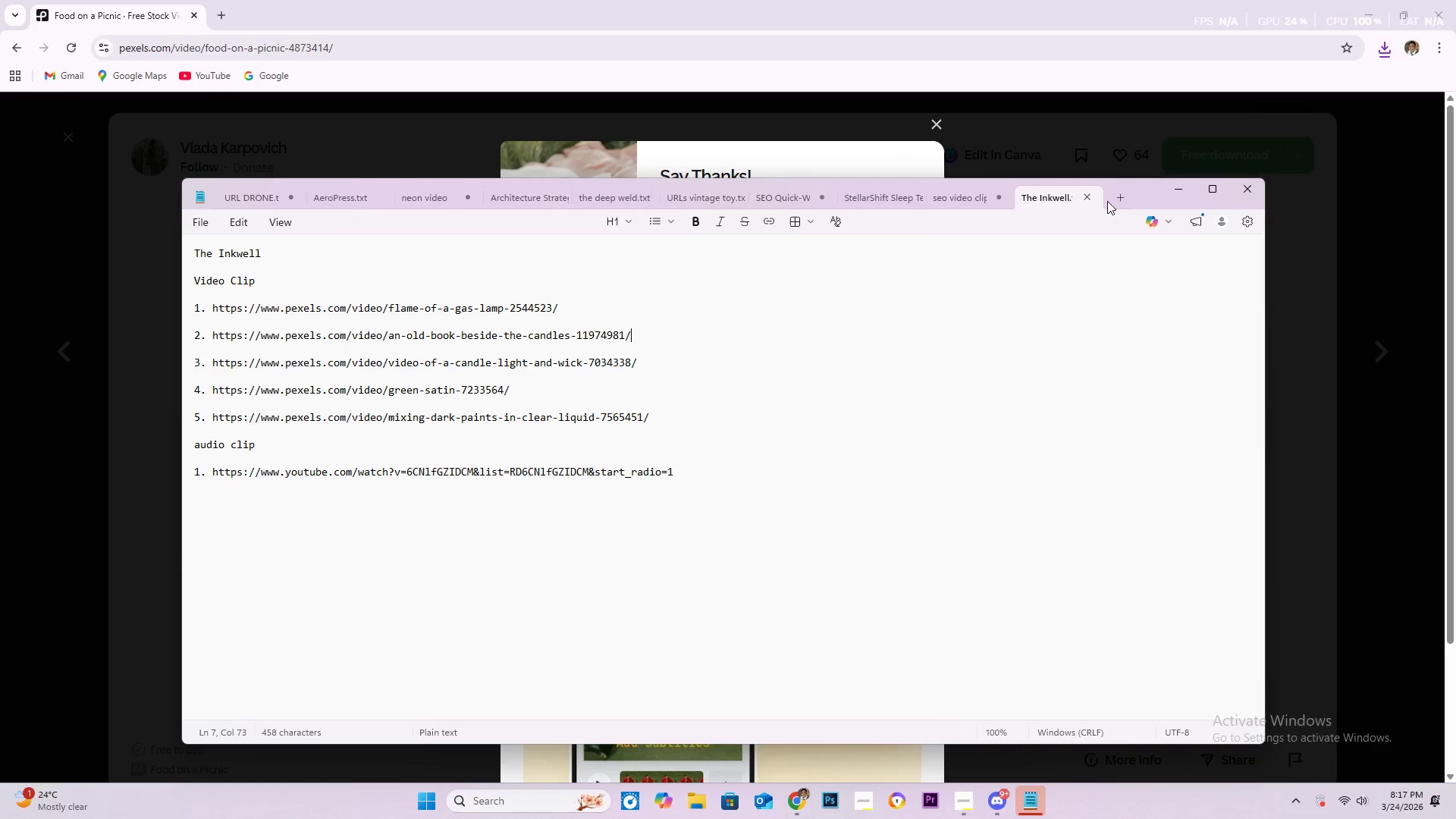 
left_click([1122, 201])
 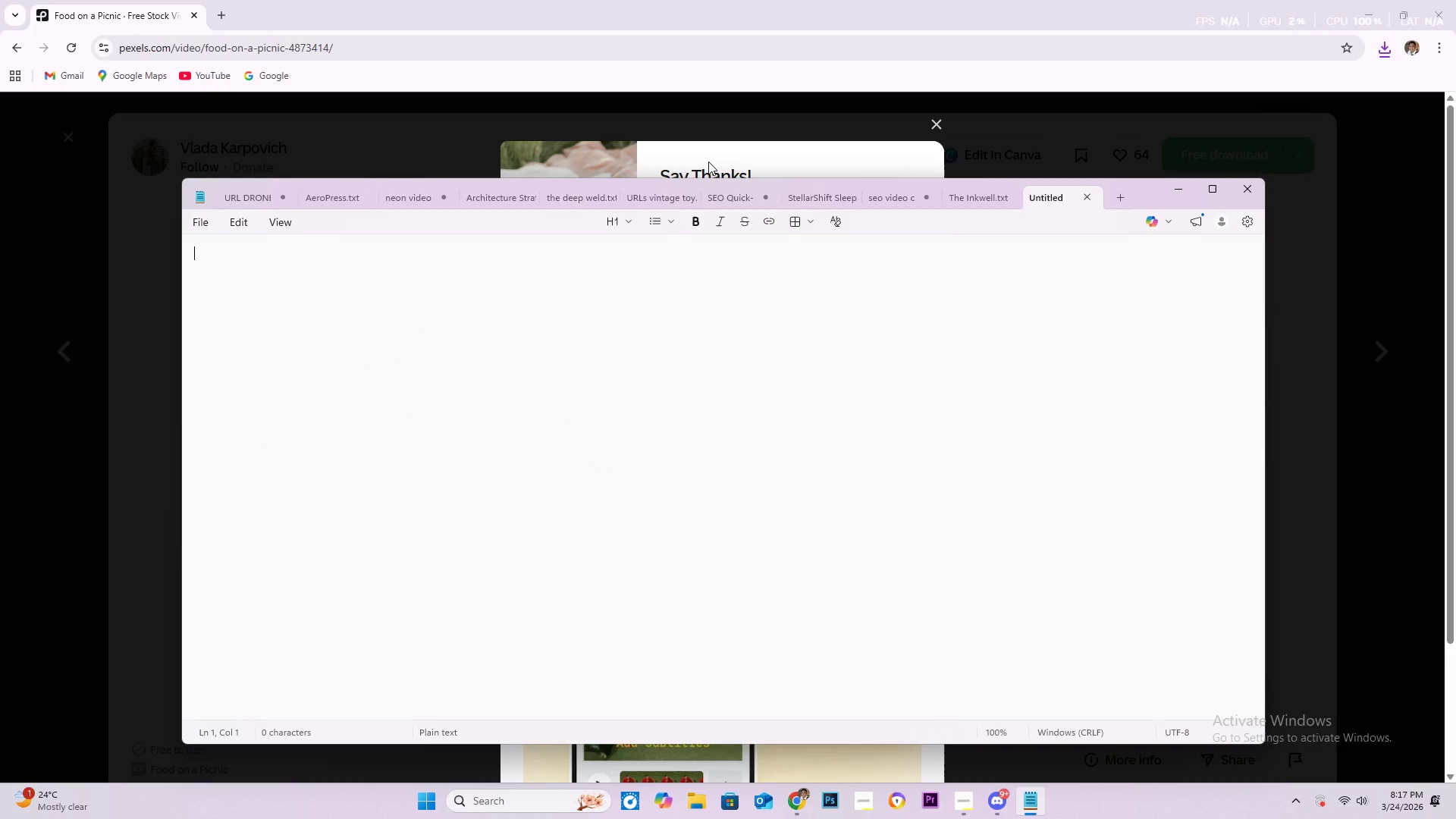 
type(LUXURY PICNIC)
 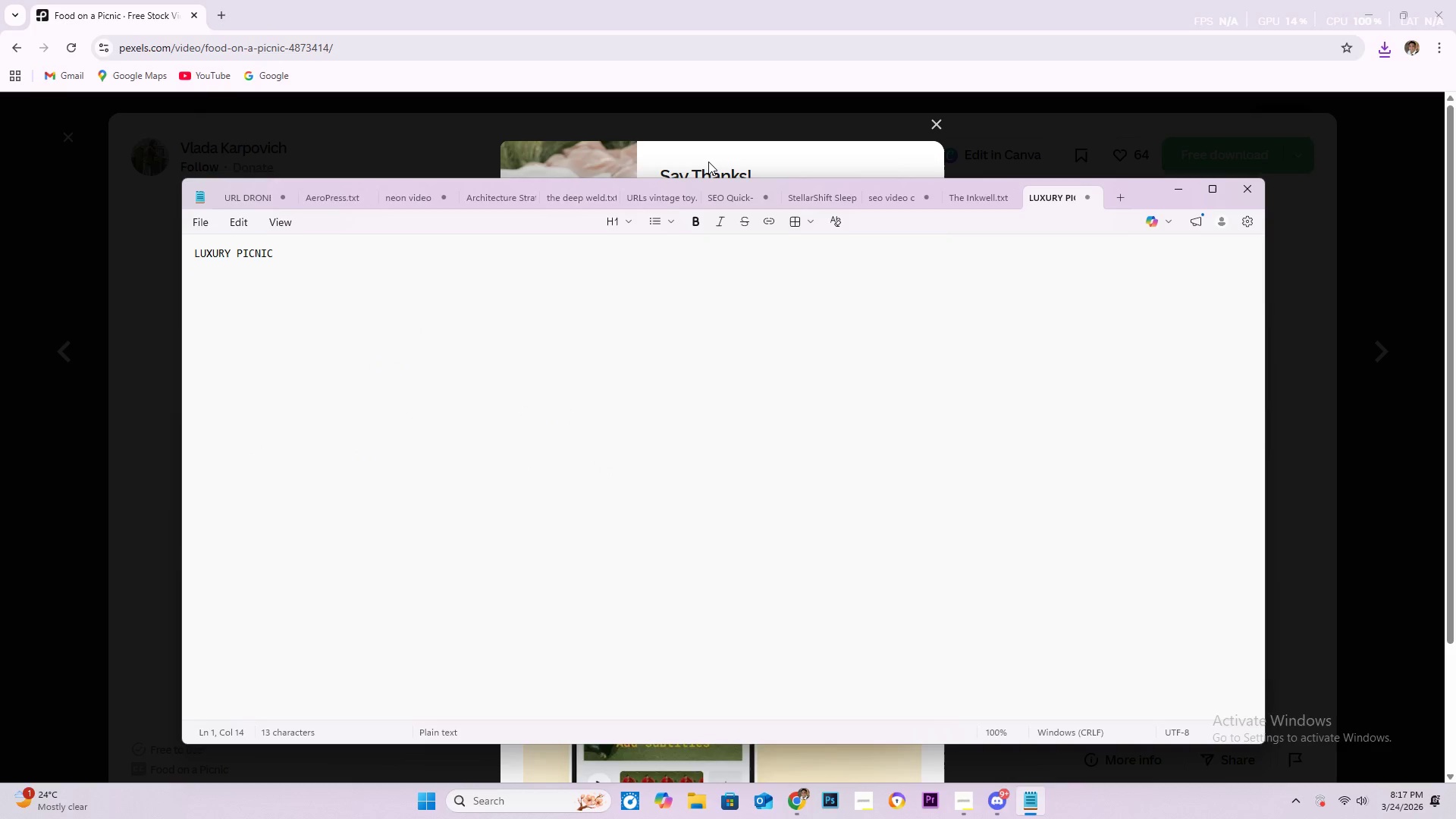 
key(Enter)
 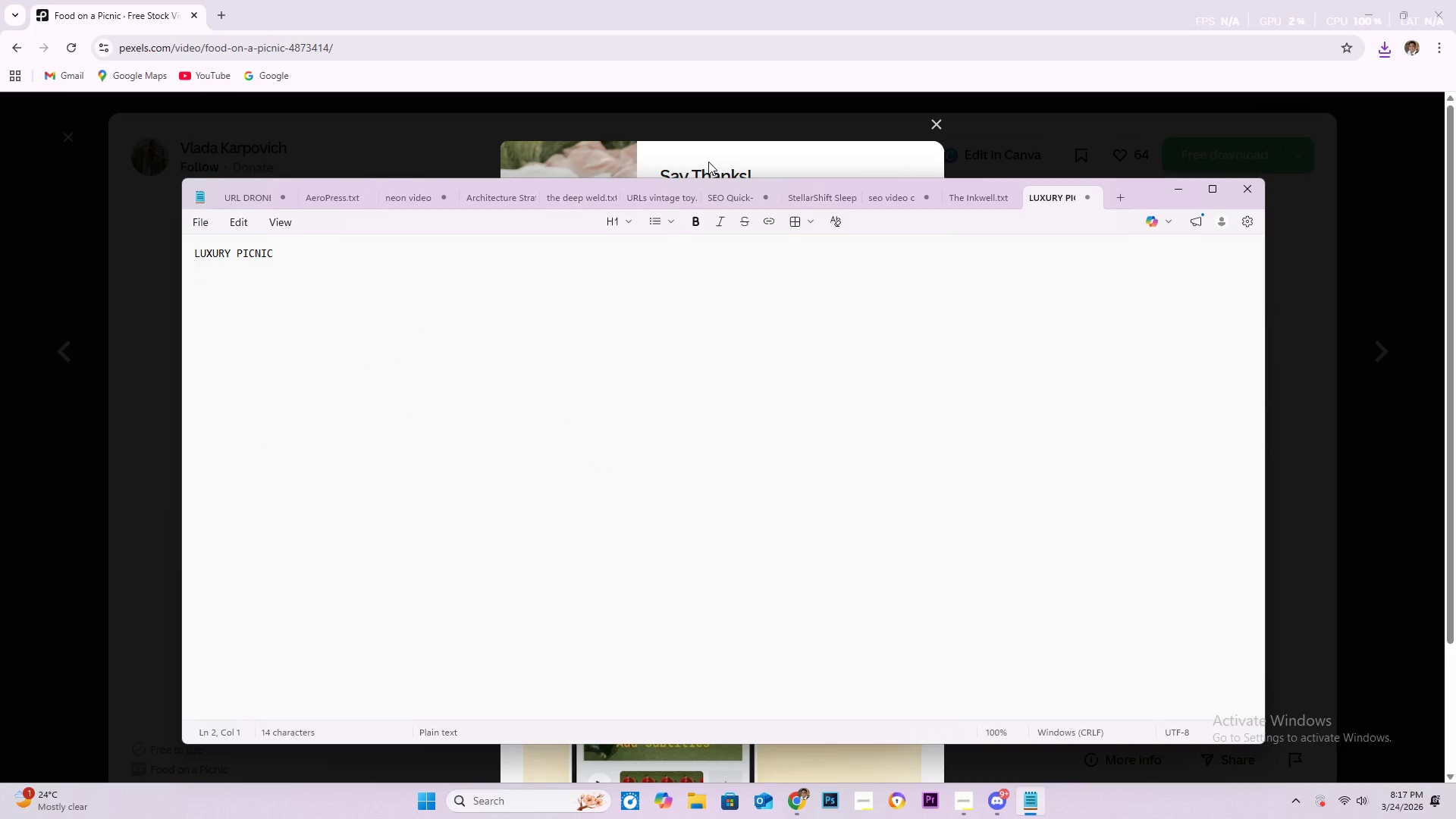 
key(Enter)
 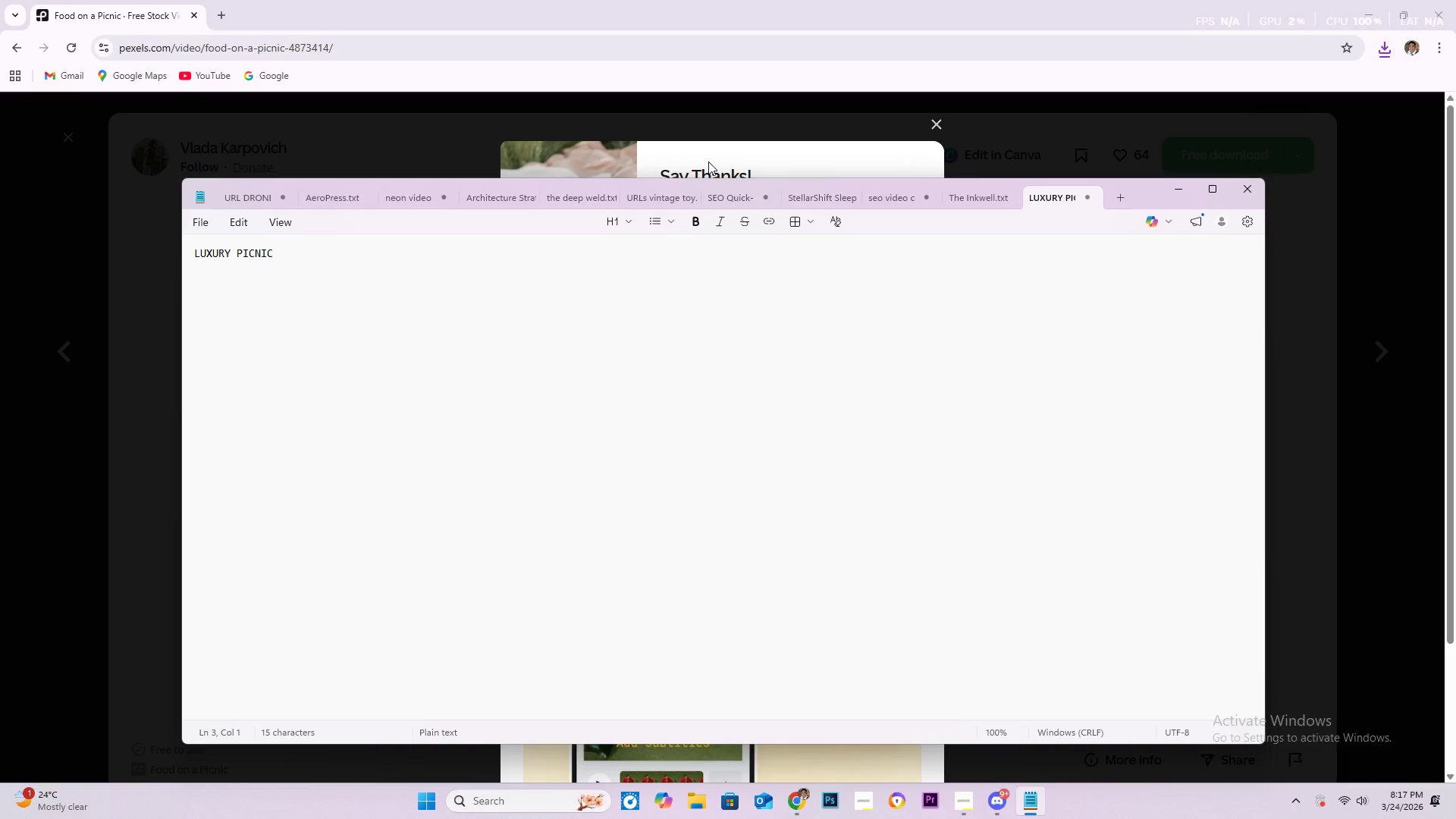 
key(Tab)
 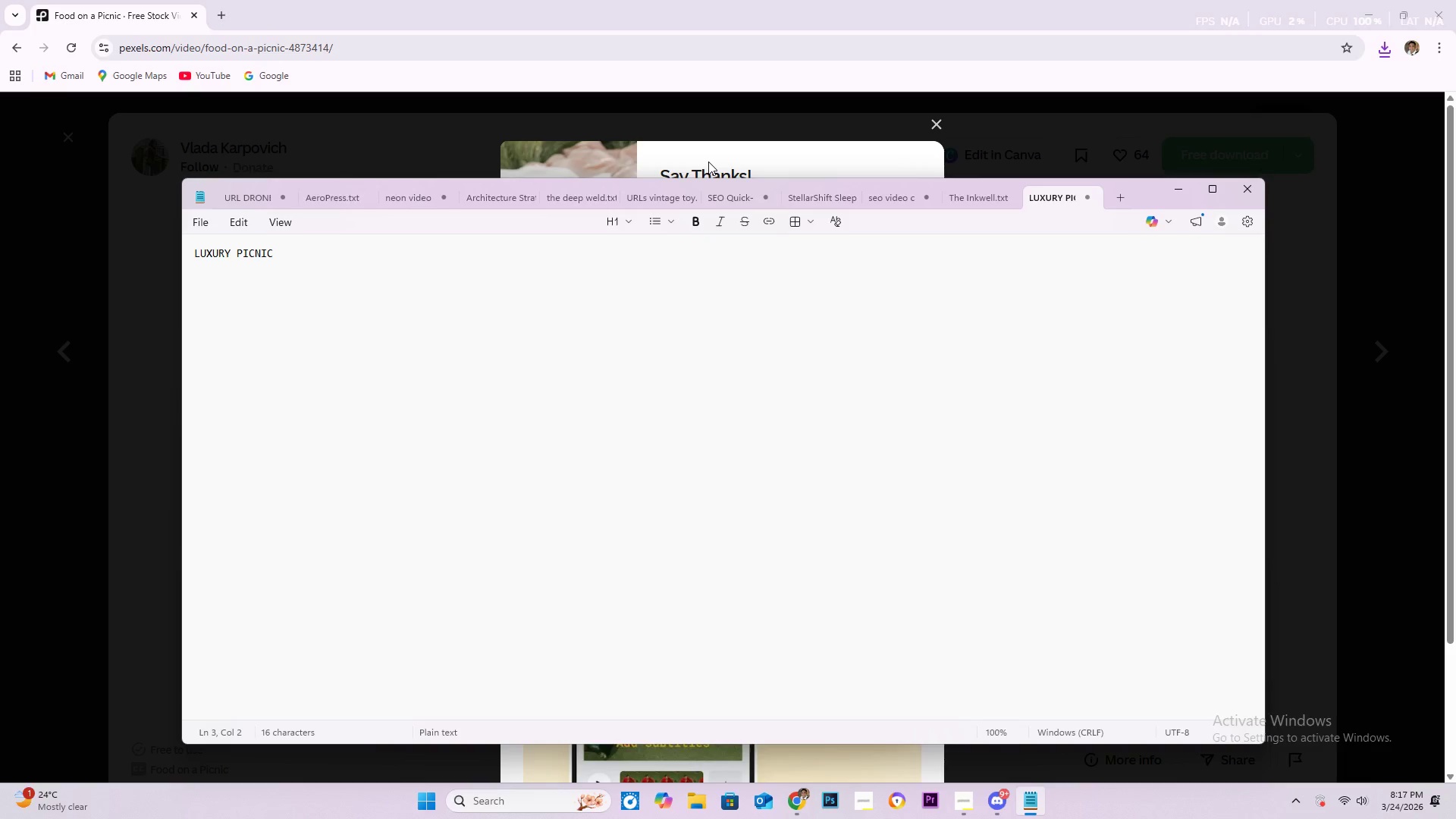 
key(Backspace)
 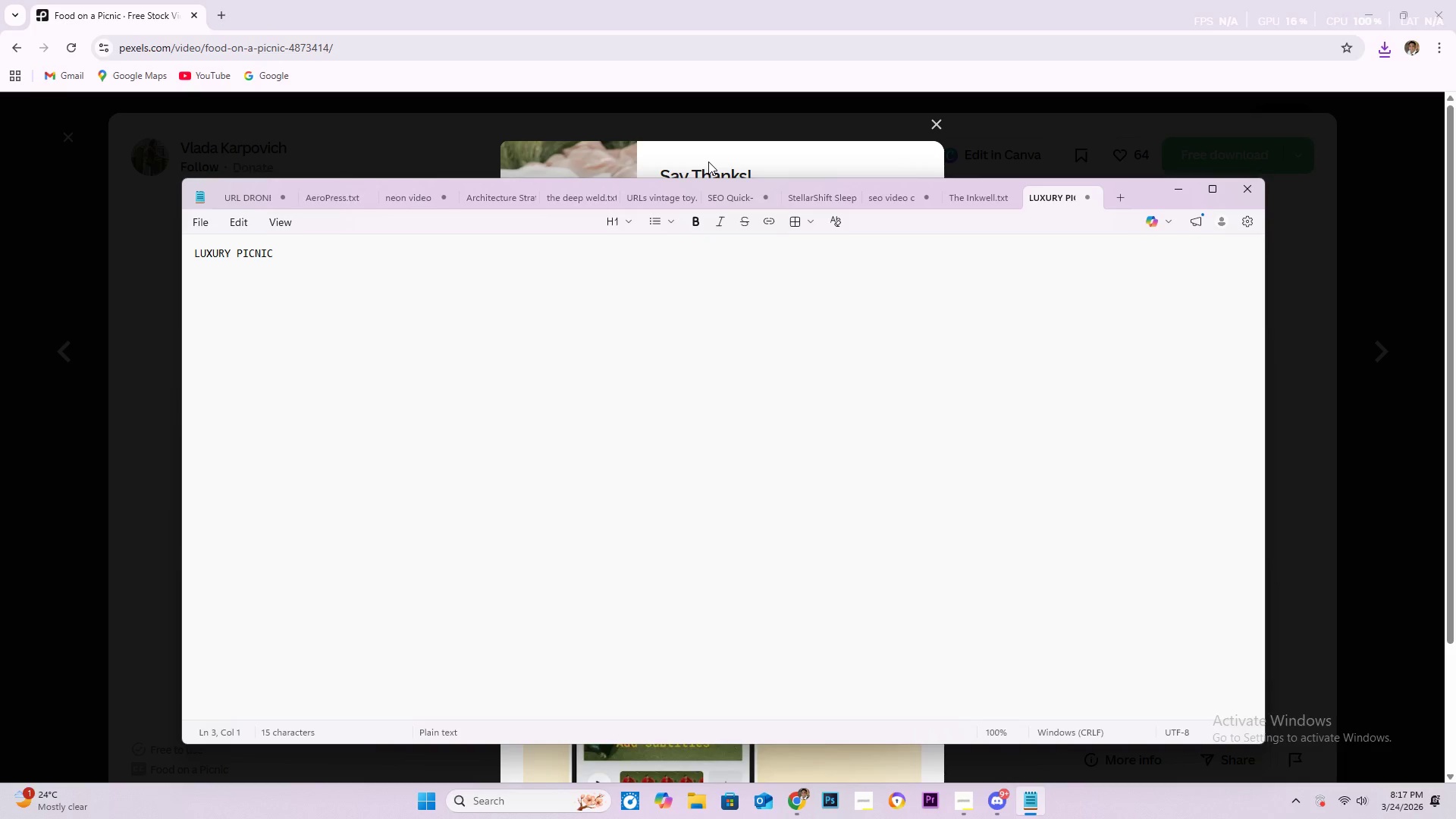 
key(1)
 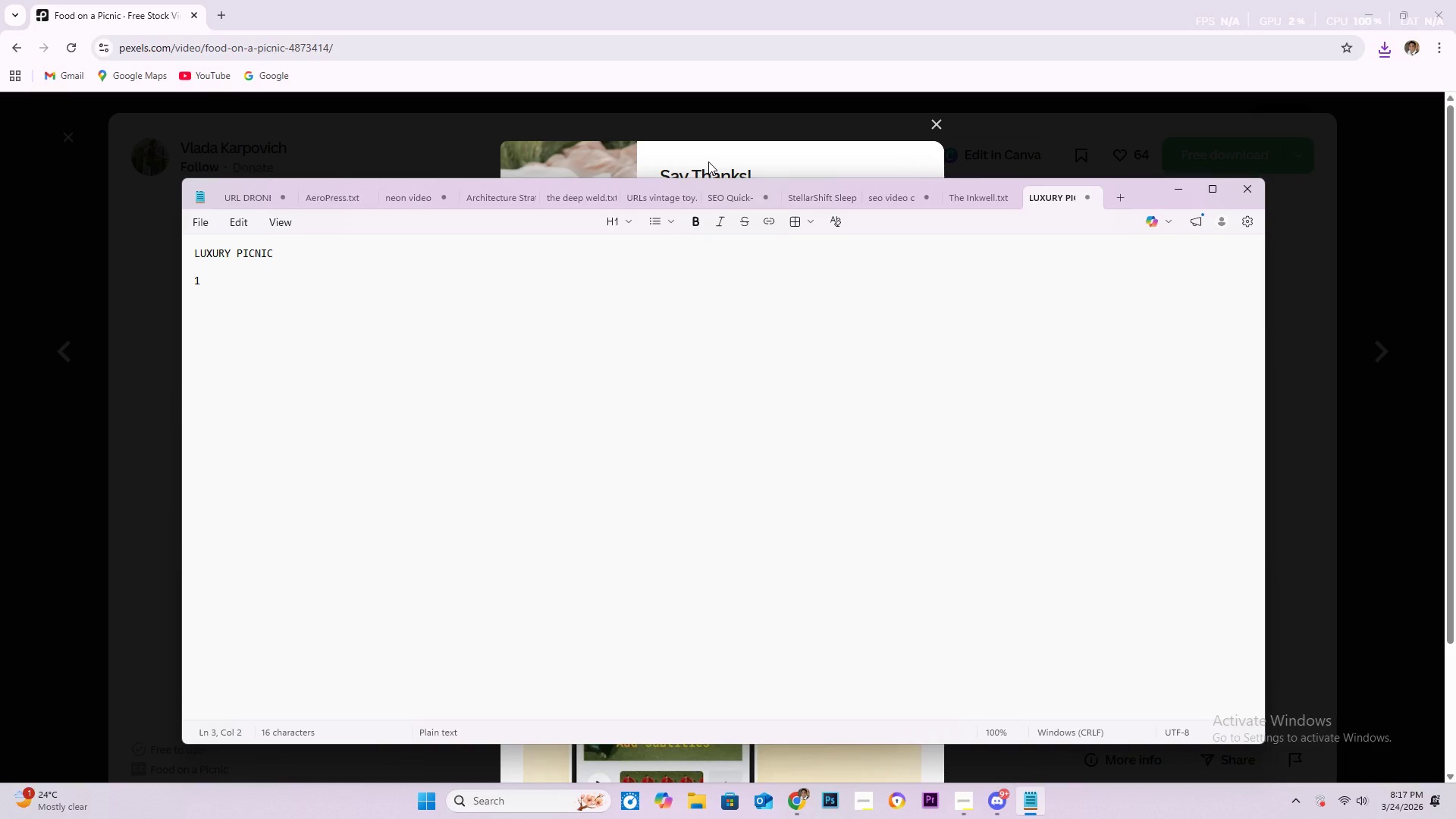 
key(Period)
 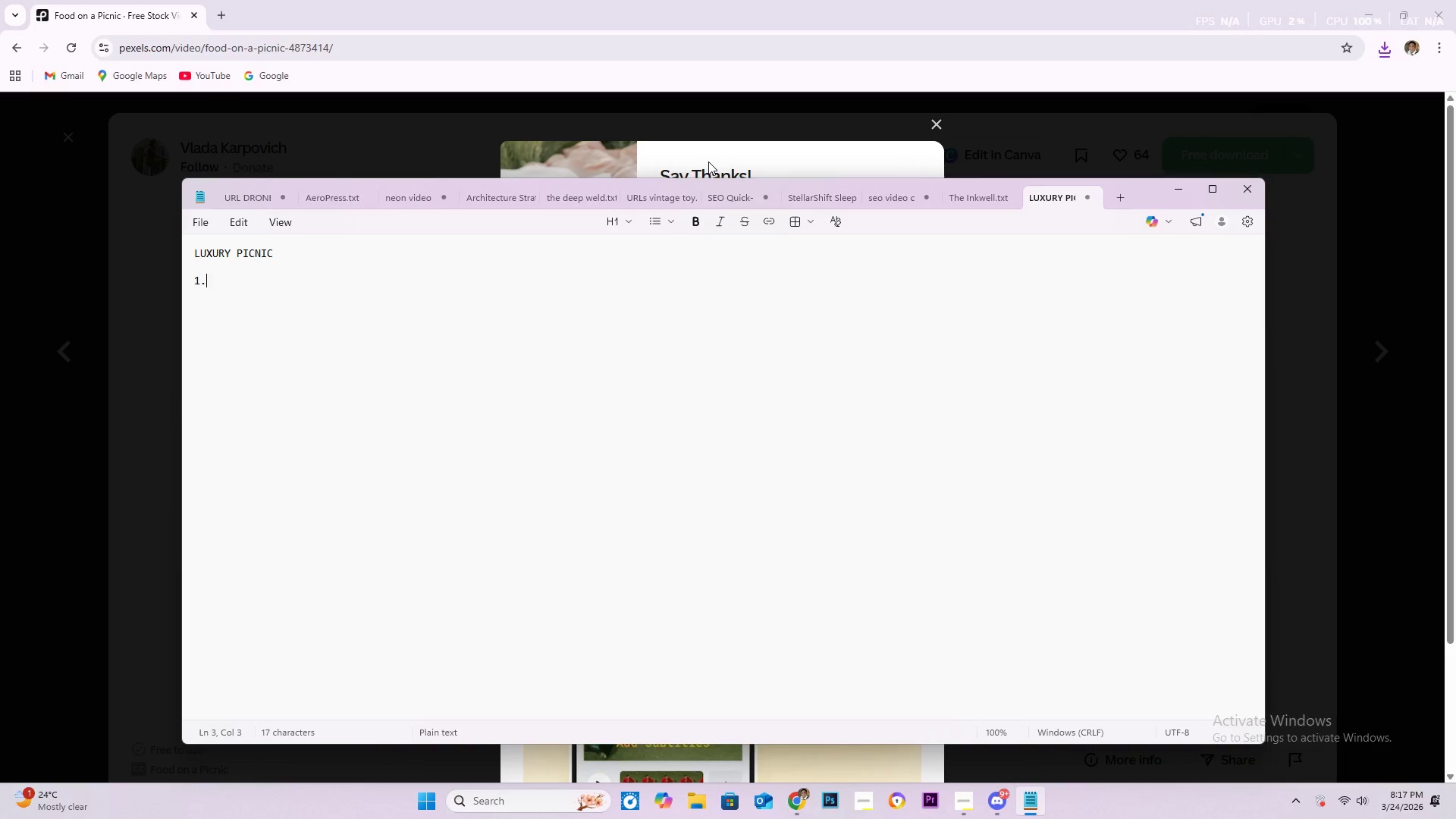 
key(Space)
 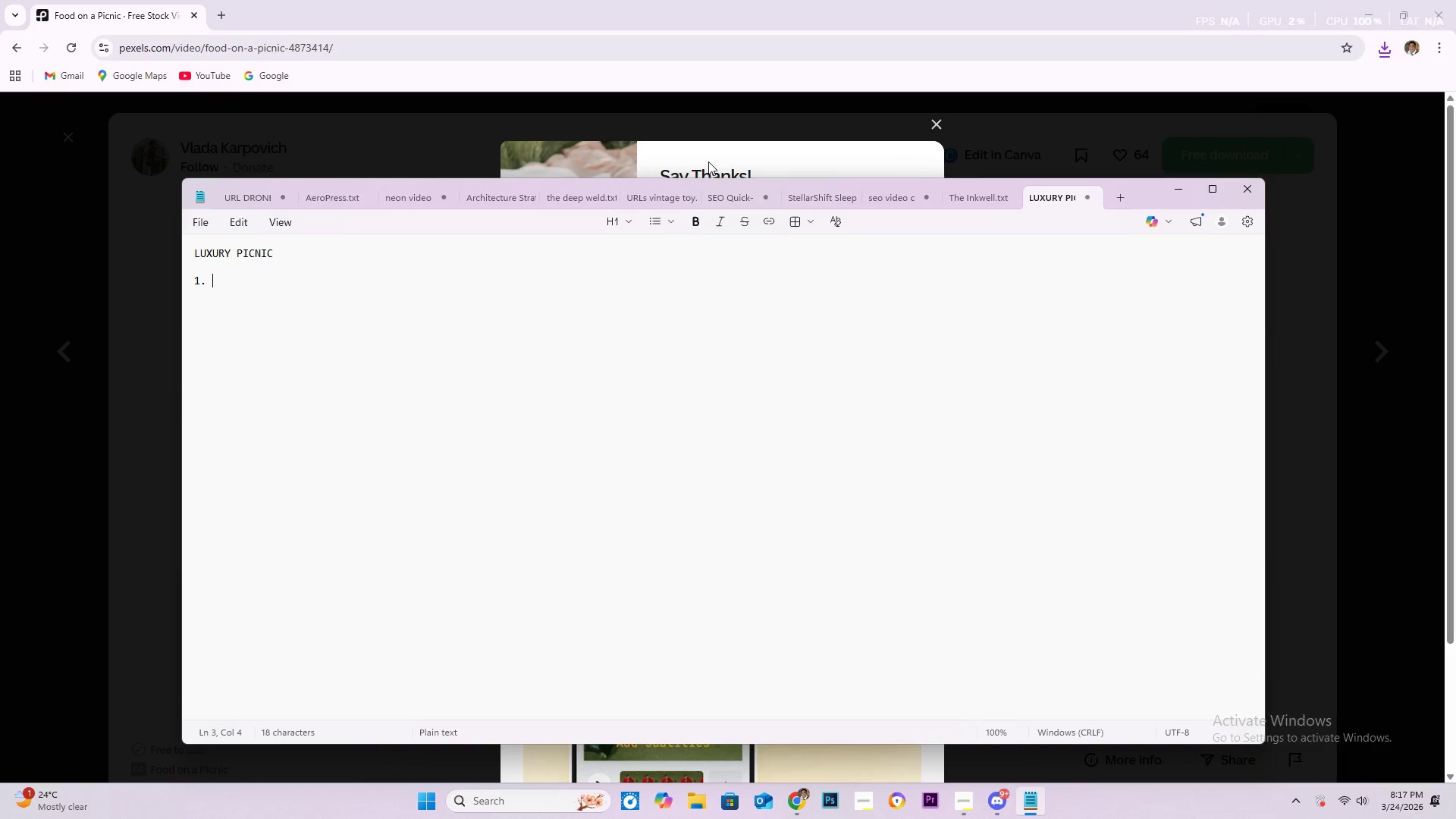 
key(Control+V)
 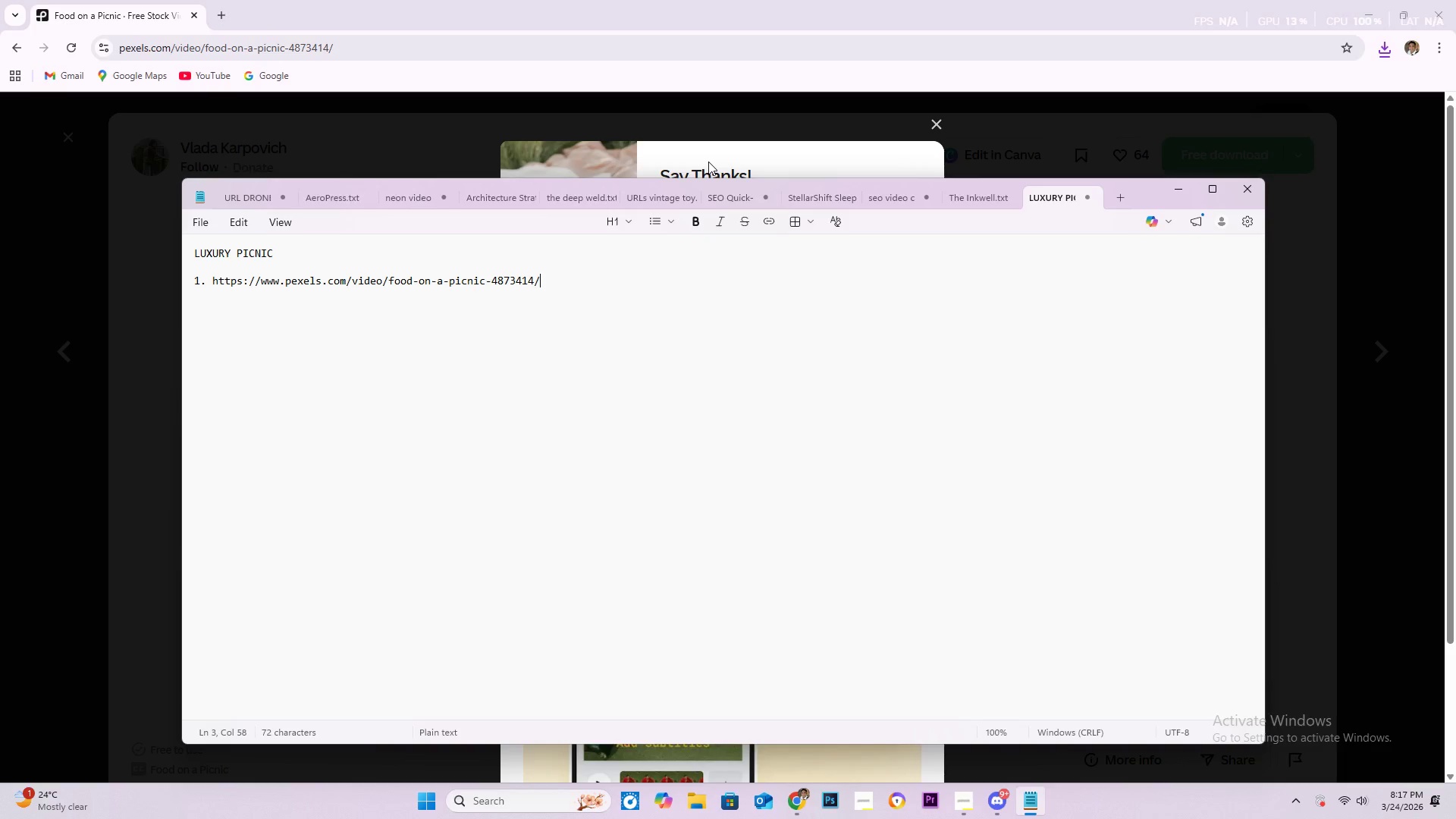 
key(Alt+Tab)
 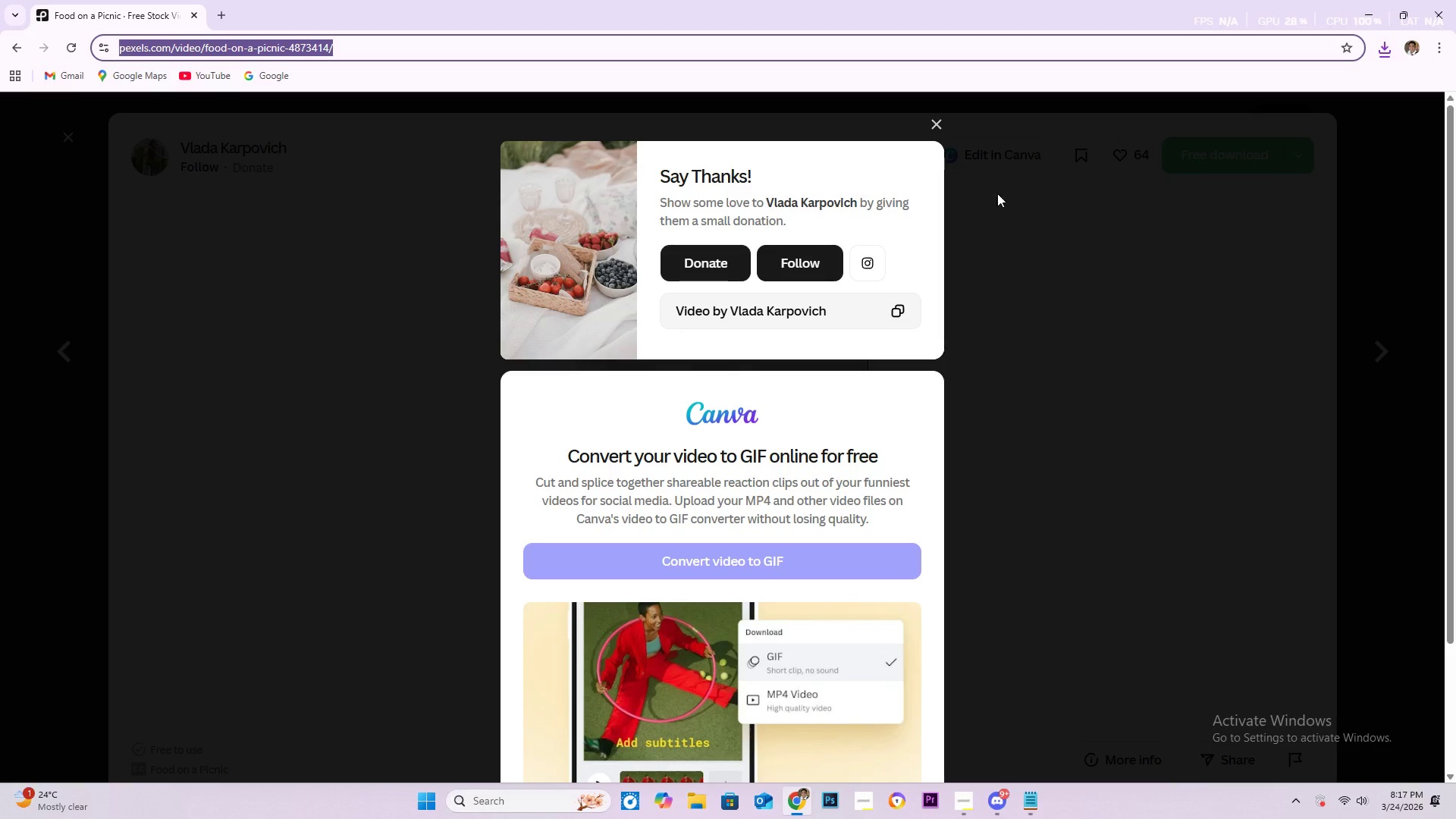 
left_click([934, 122])
 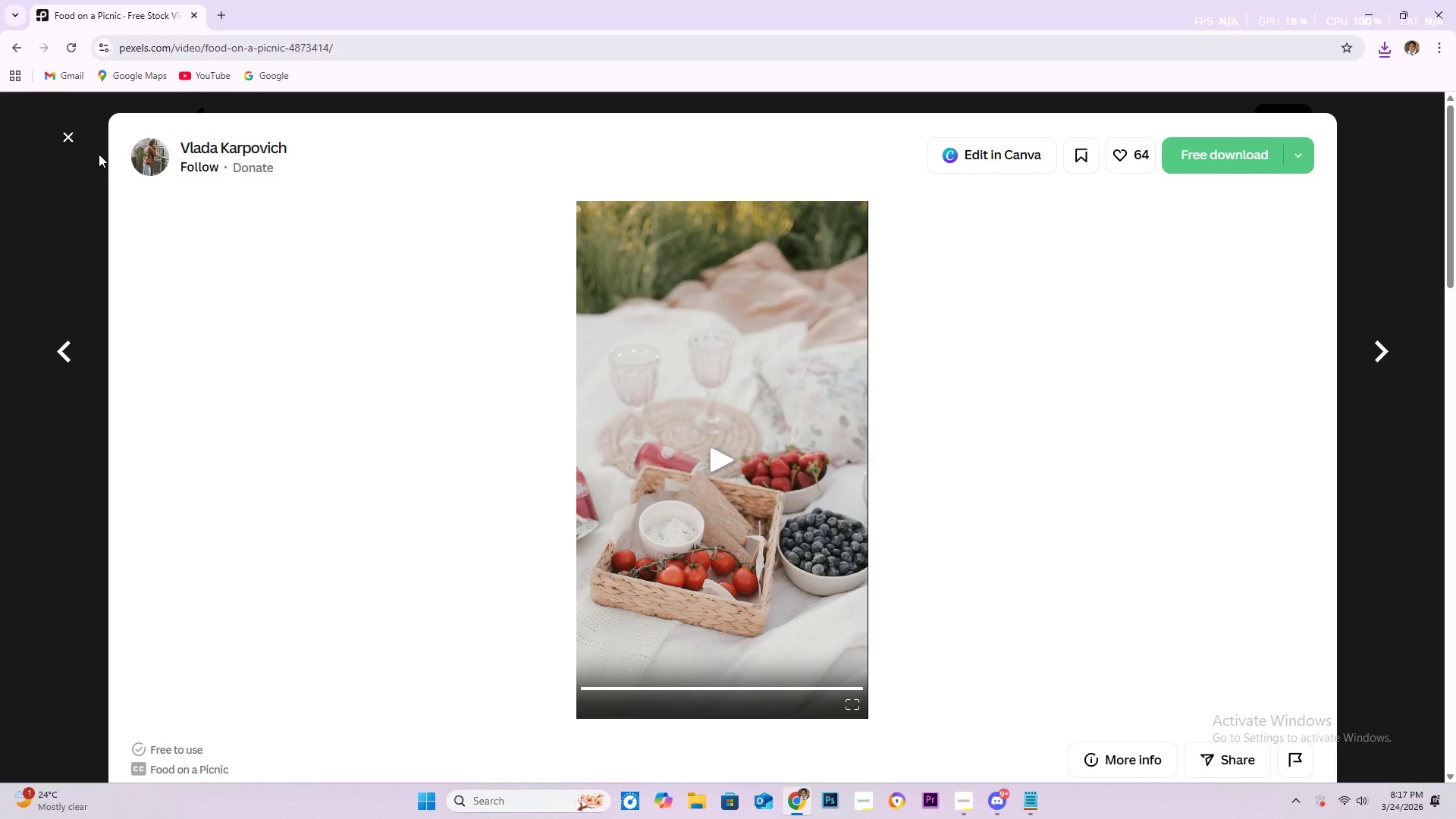 
left_click([65, 140])
 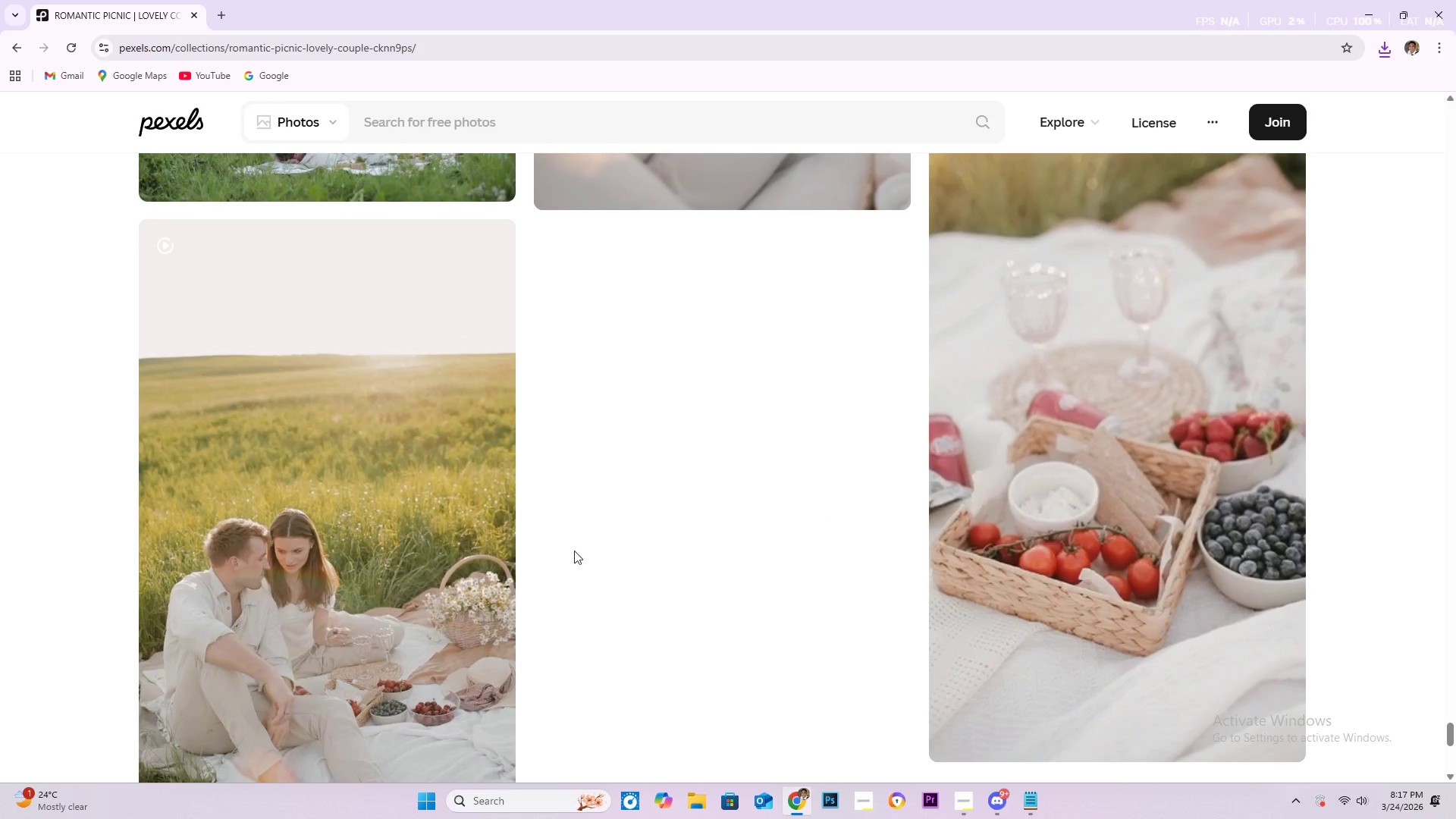 
scroll: coordinate [500, 571], scroll_direction: down, amount: 3.0
 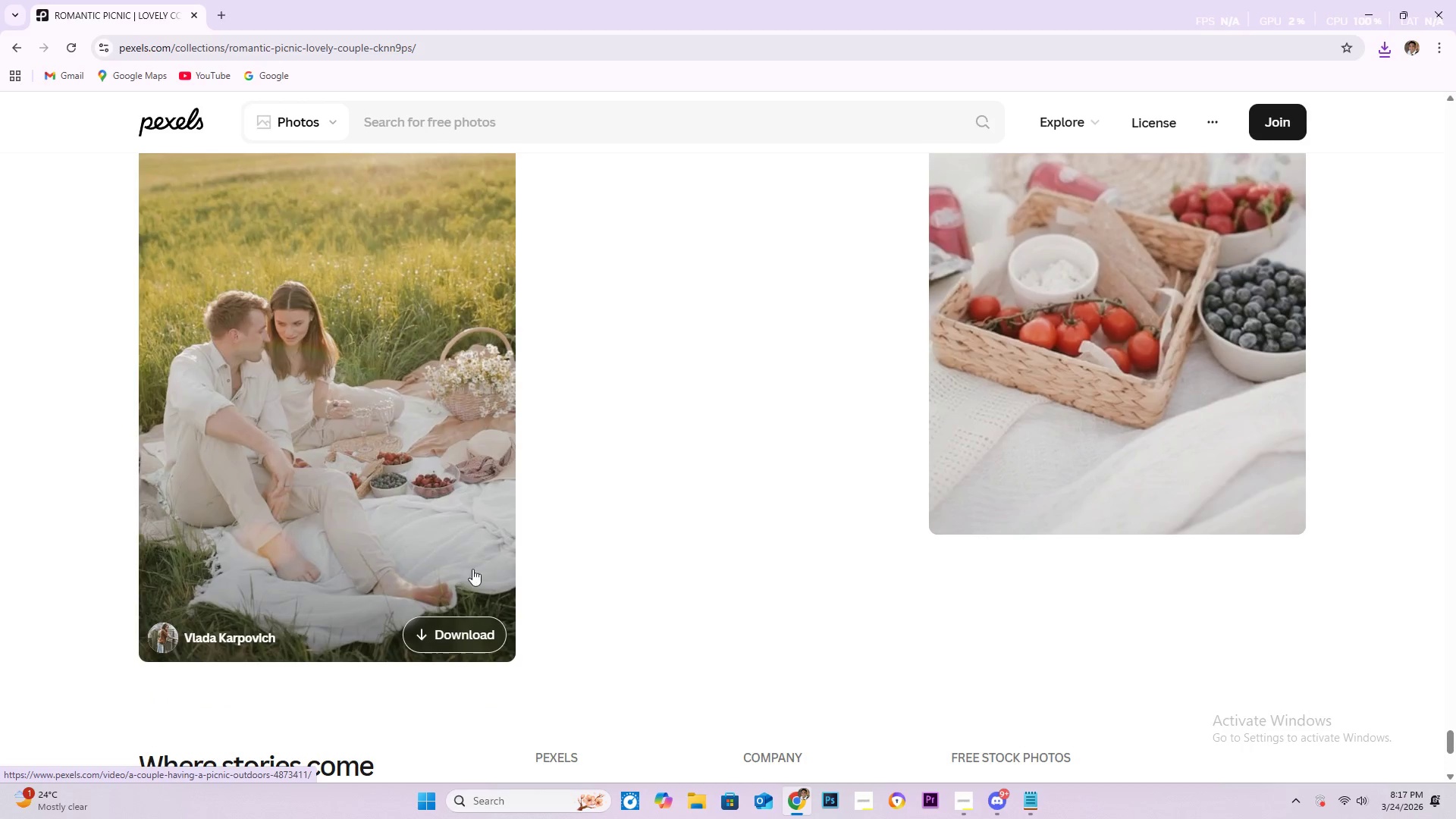 
scroll: coordinate [749, 500], scroll_direction: up, amount: 17.0